 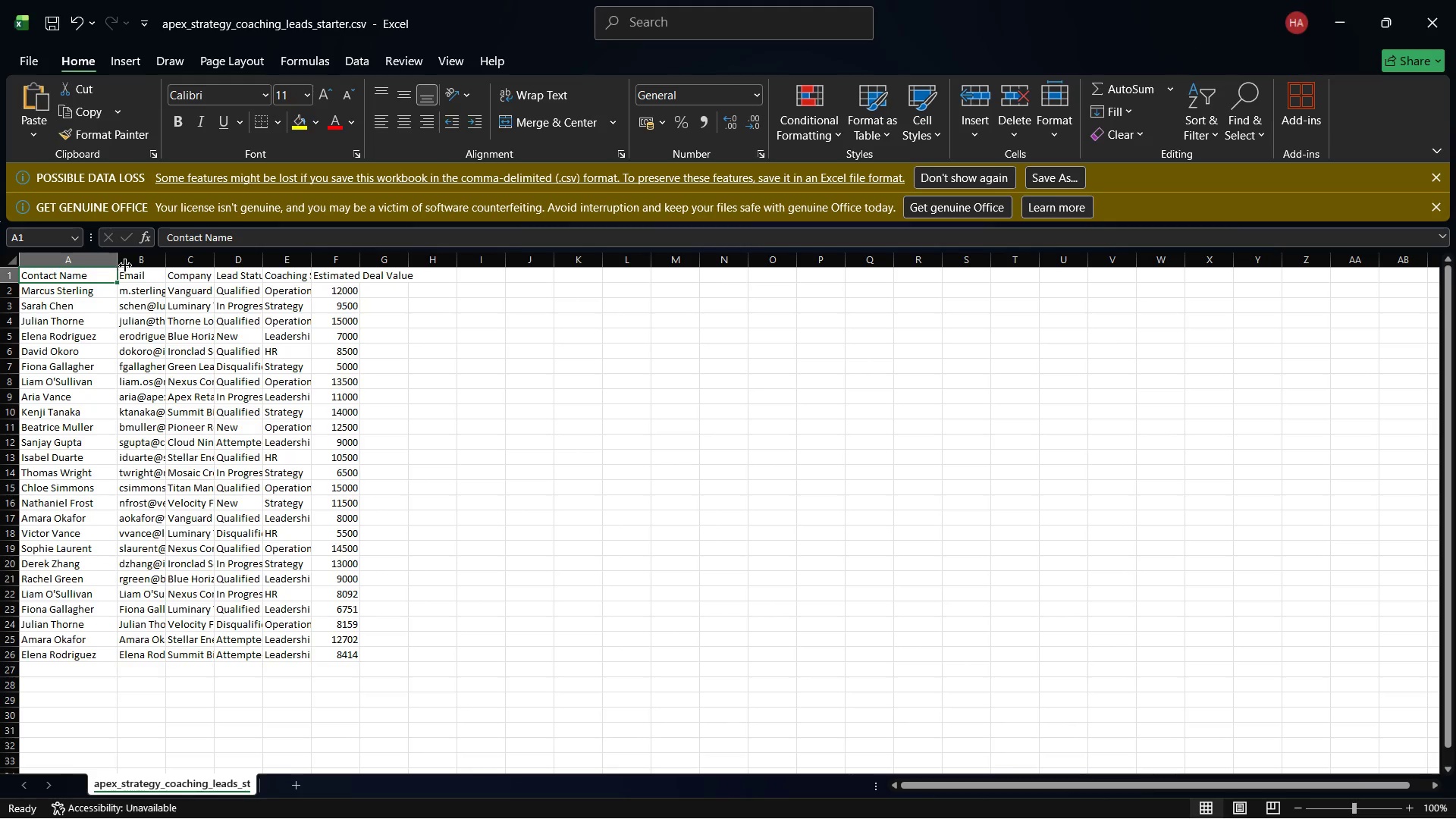 
left_click_drag(start_coordinate=[168, 266], to_coordinate=[224, 290])
 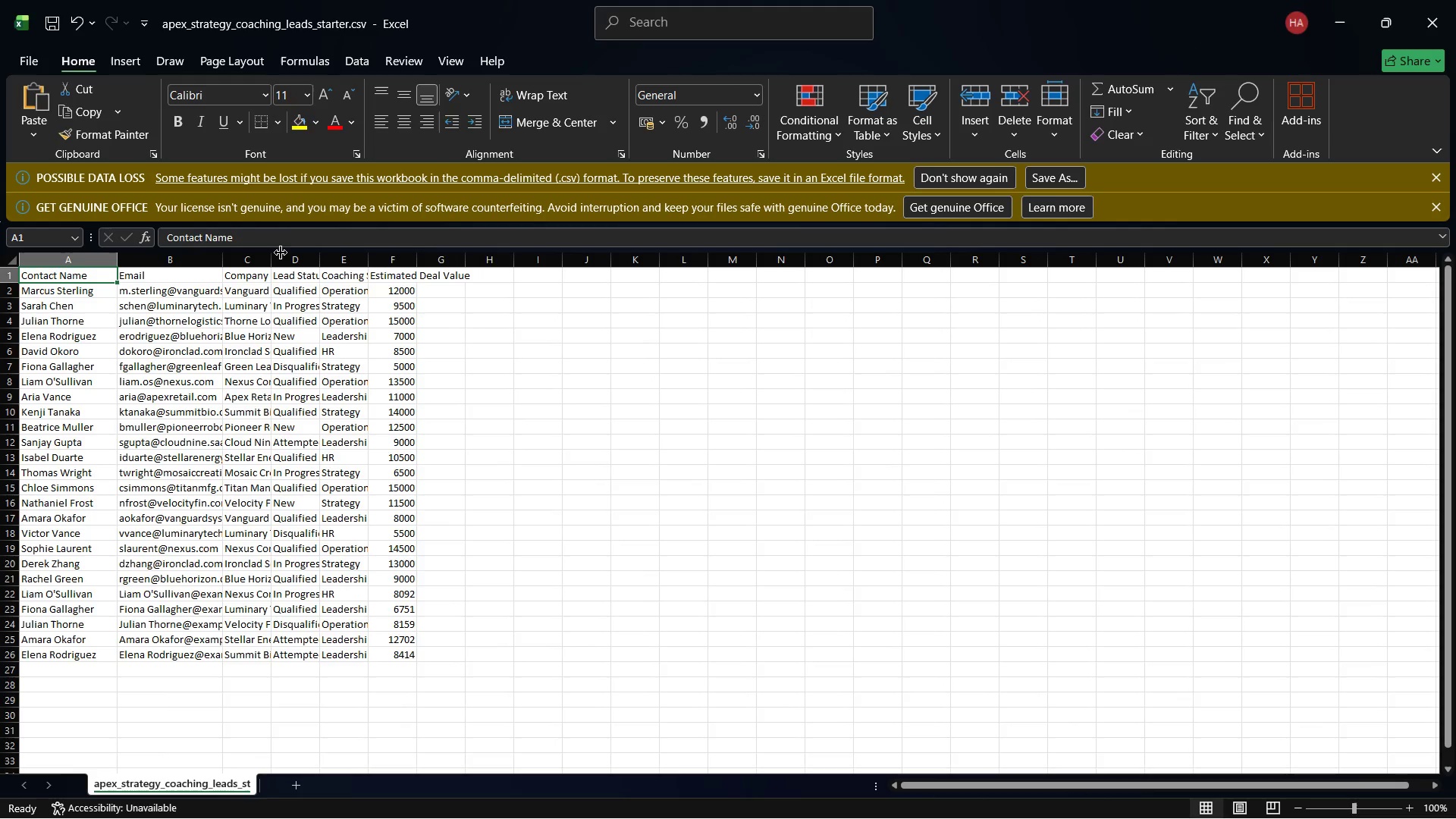 
left_click_drag(start_coordinate=[276, 253], to_coordinate=[346, 276])
 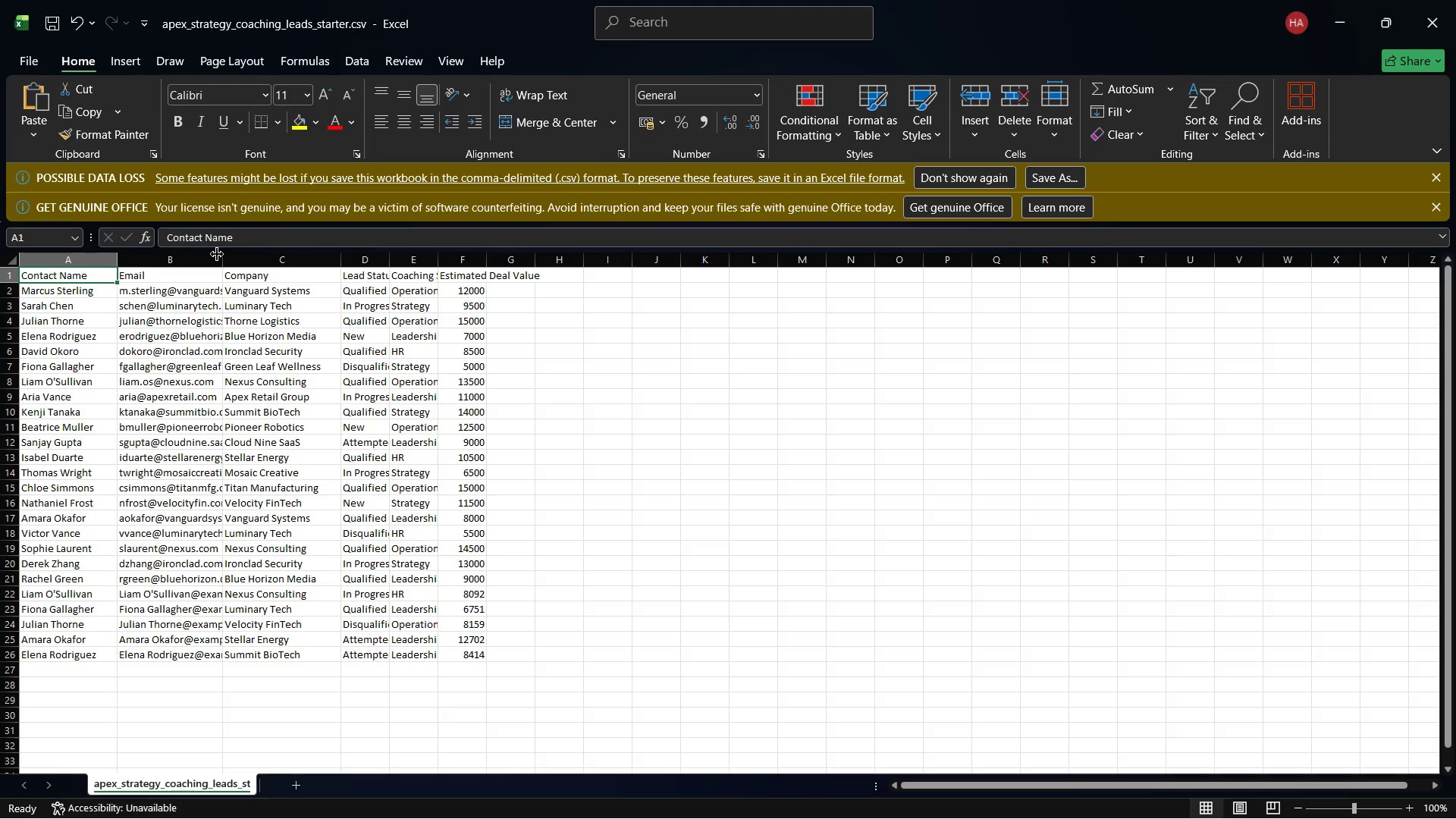 
left_click_drag(start_coordinate=[217, 254], to_coordinate=[264, 273])
 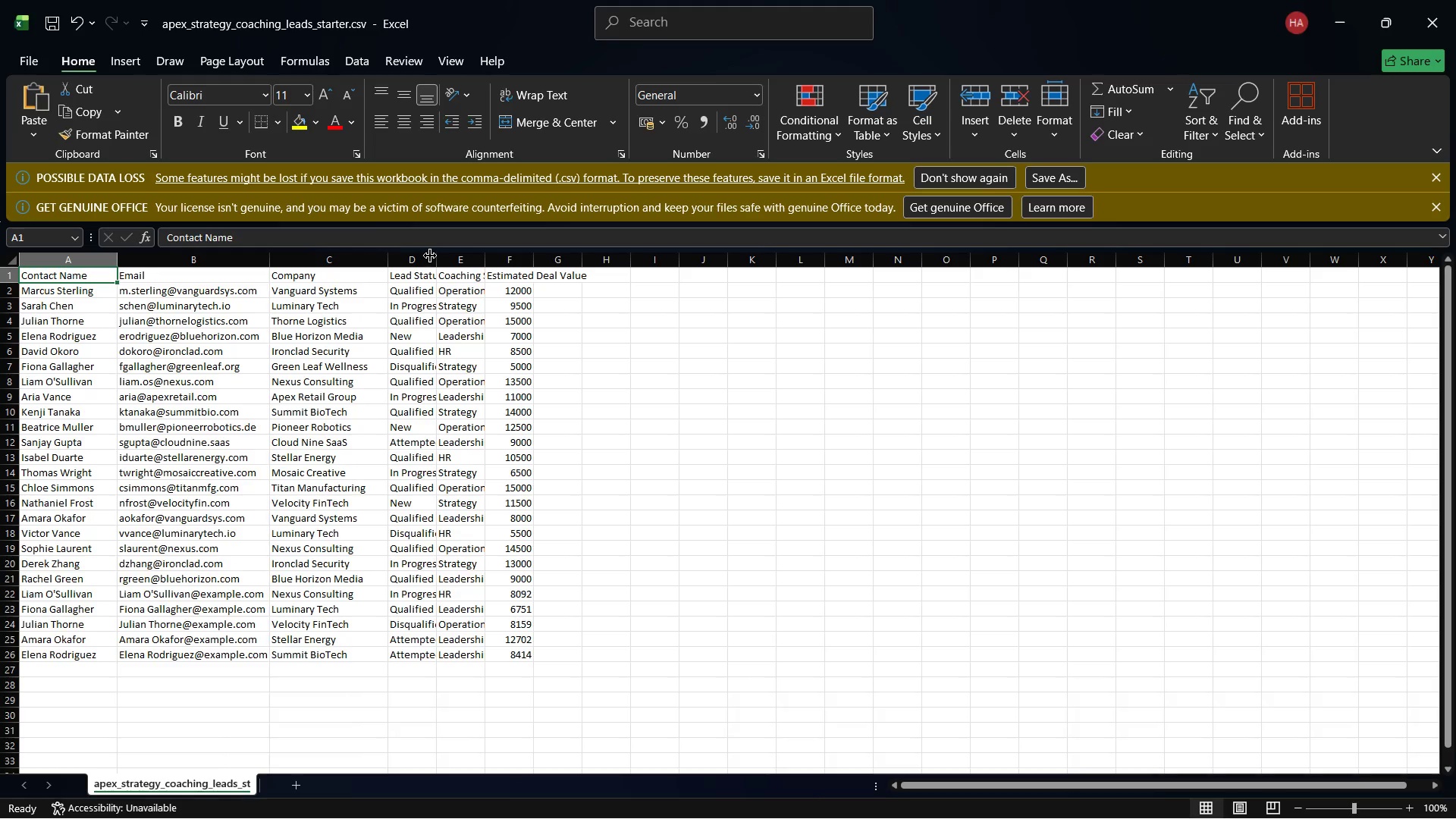 
left_click_drag(start_coordinate=[435, 255], to_coordinate=[505, 276])
 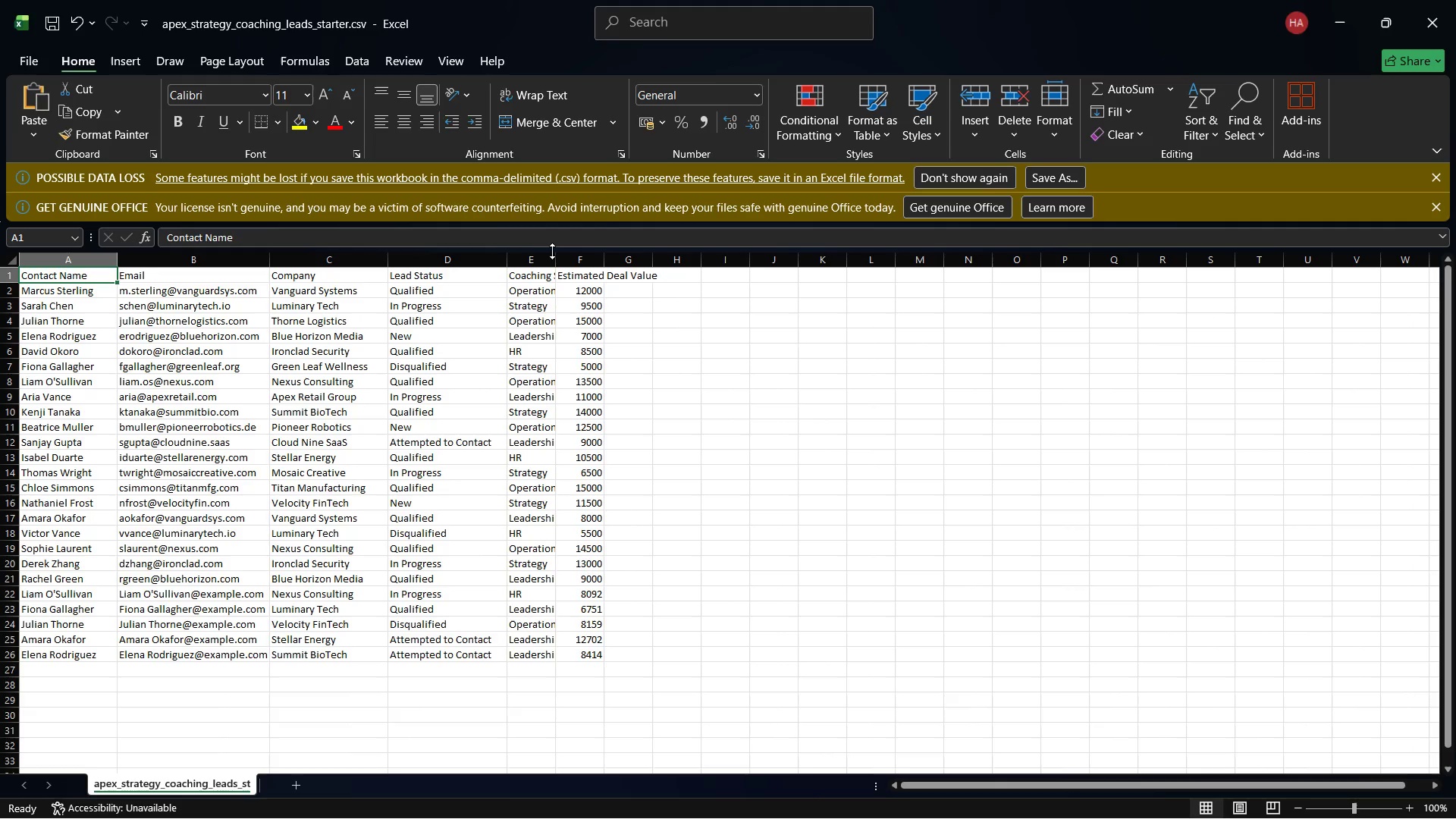 
left_click_drag(start_coordinate=[552, 251], to_coordinate=[557, 252])
 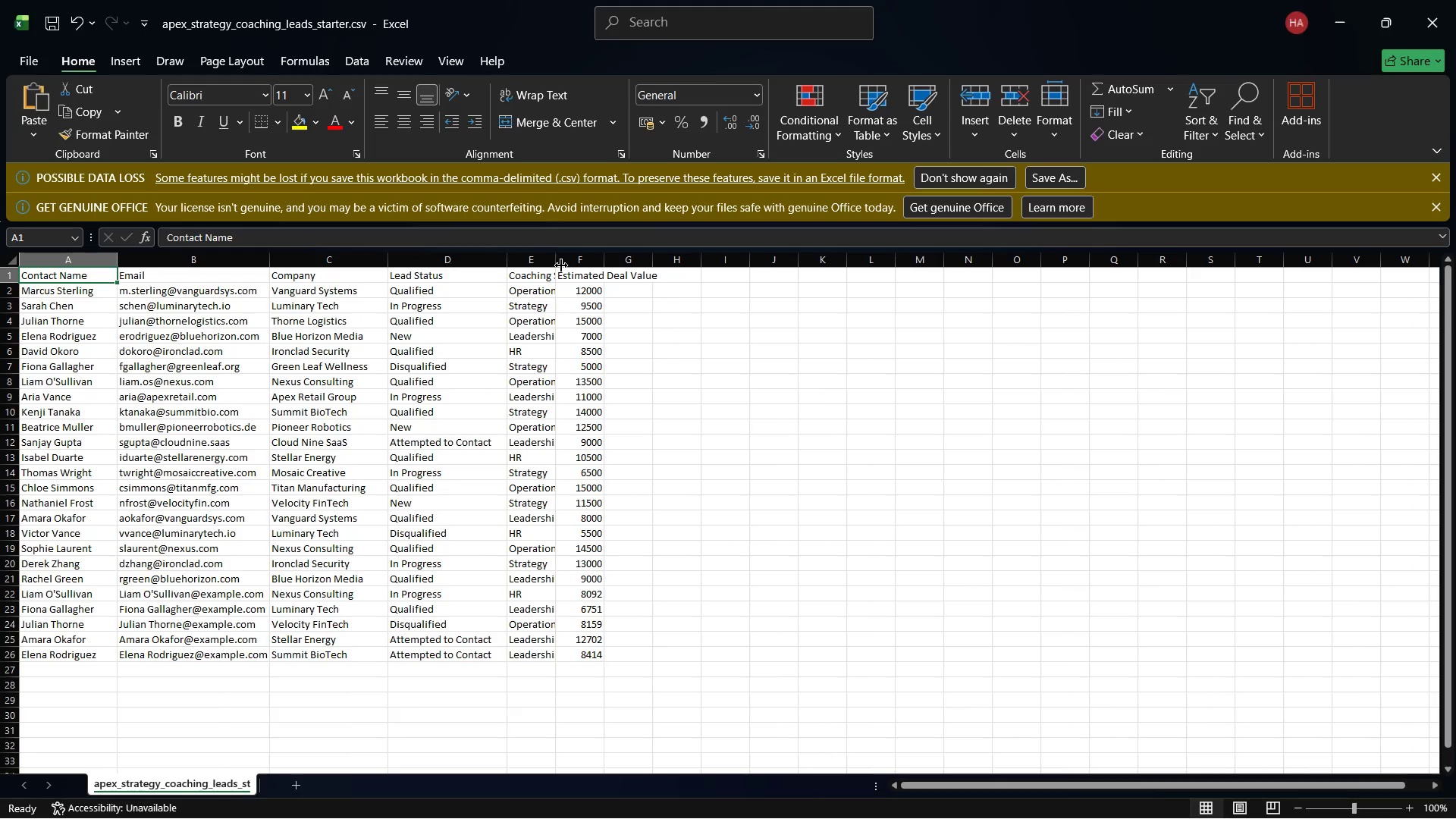 
left_click([552, 249])
 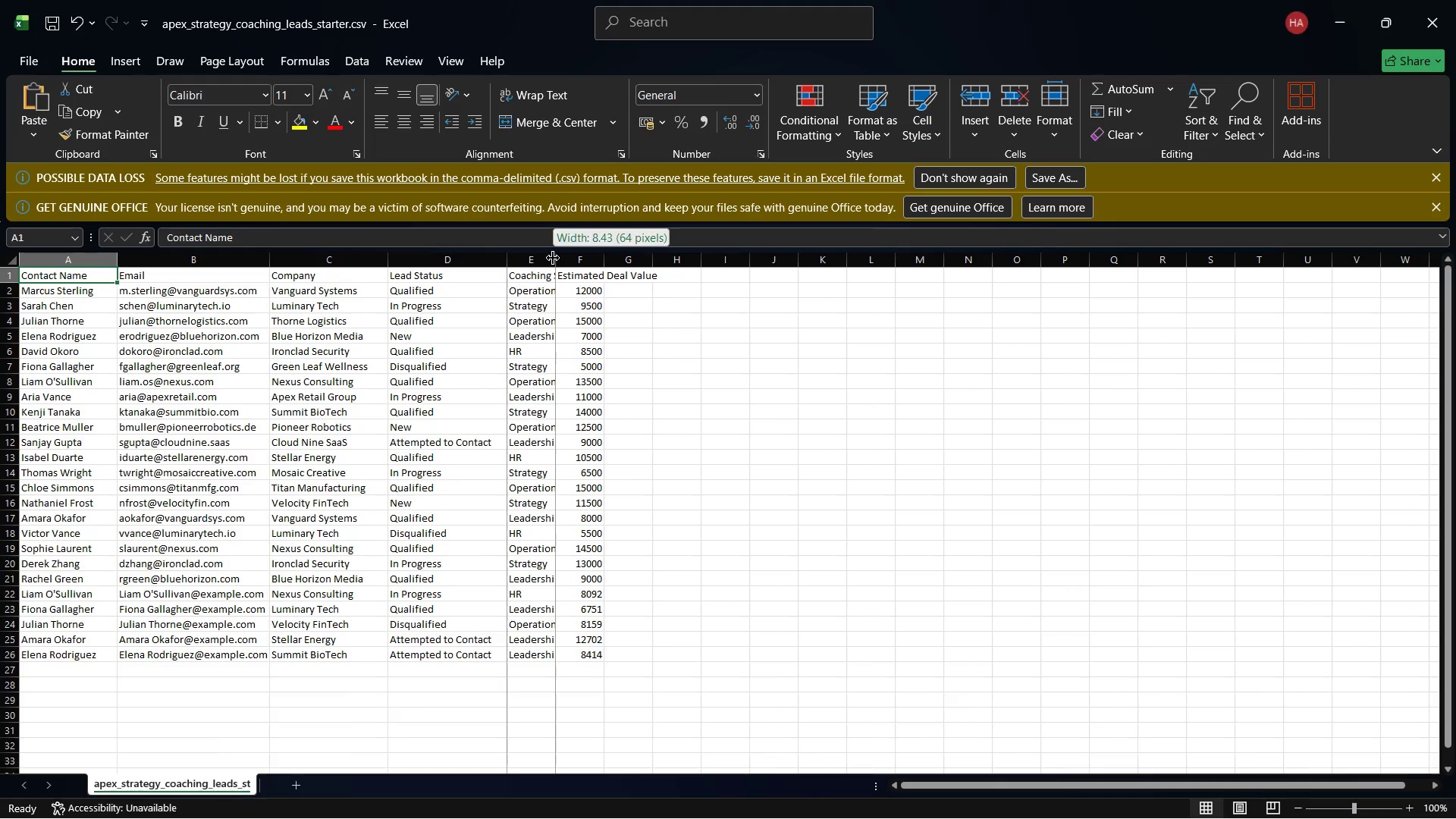 
left_click_drag(start_coordinate=[553, 258], to_coordinate=[634, 286])
 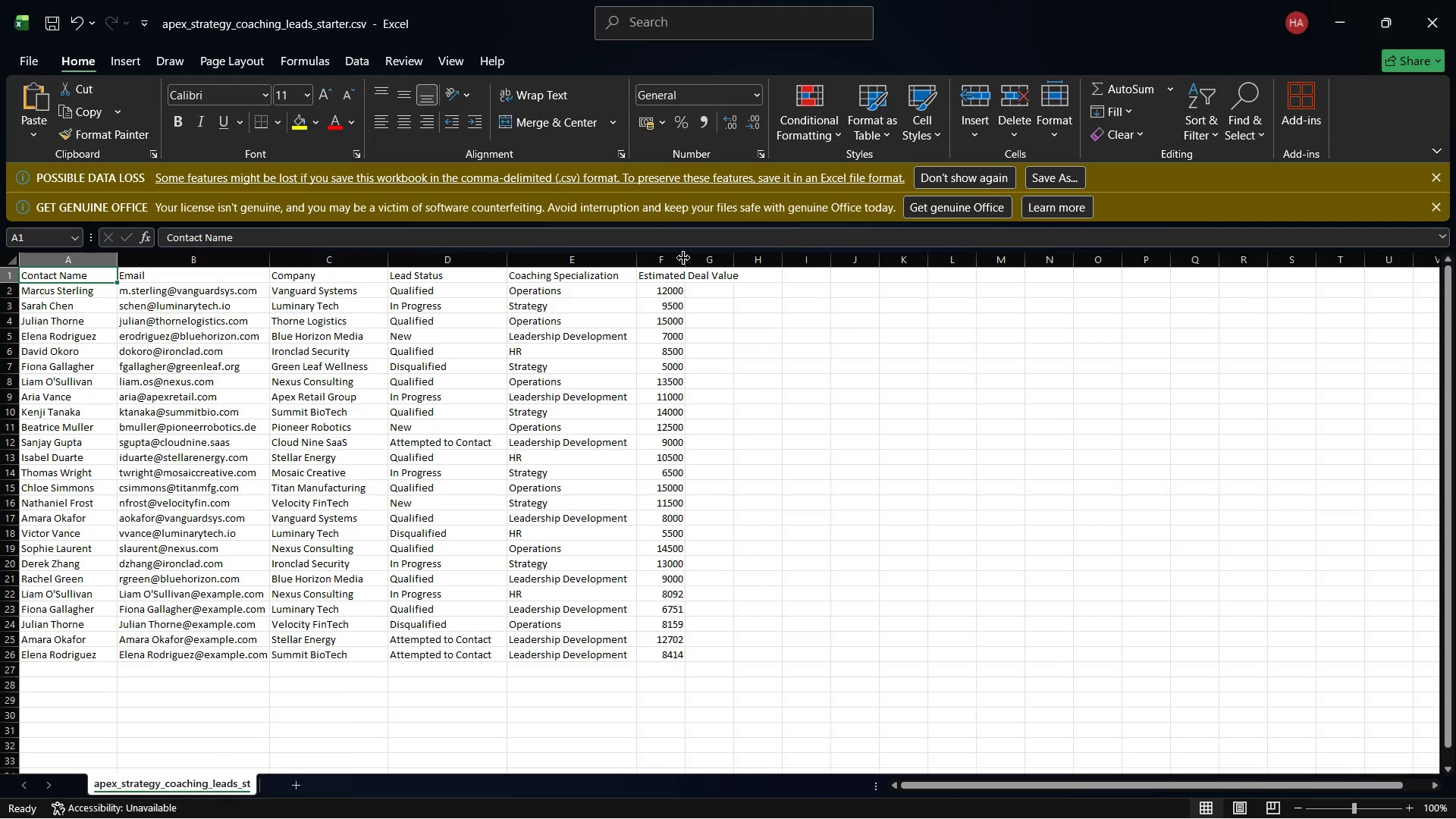 
left_click_drag(start_coordinate=[683, 258], to_coordinate=[762, 275])
 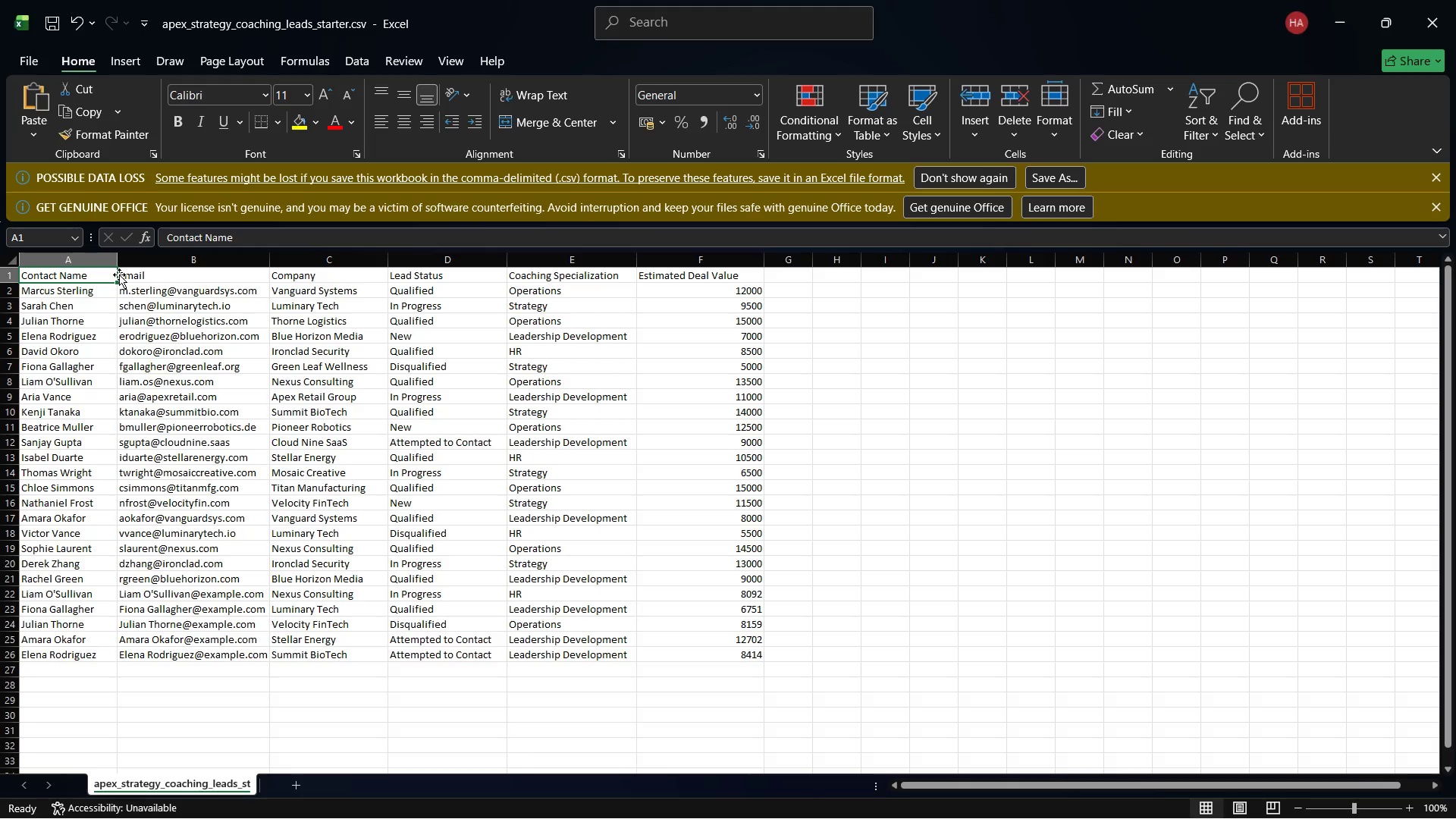 
wait(12.09)
 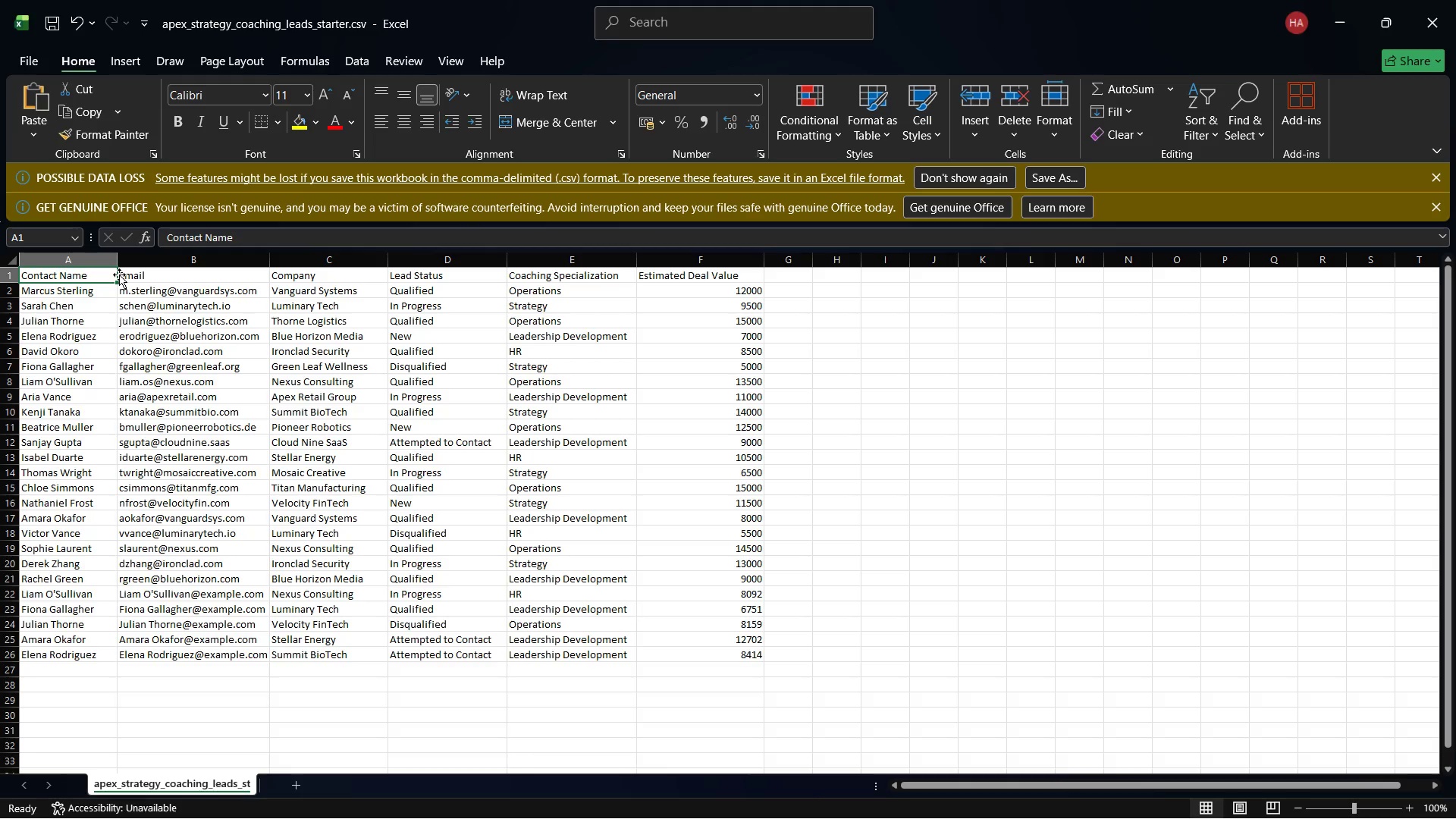 
left_click([98, 344])
 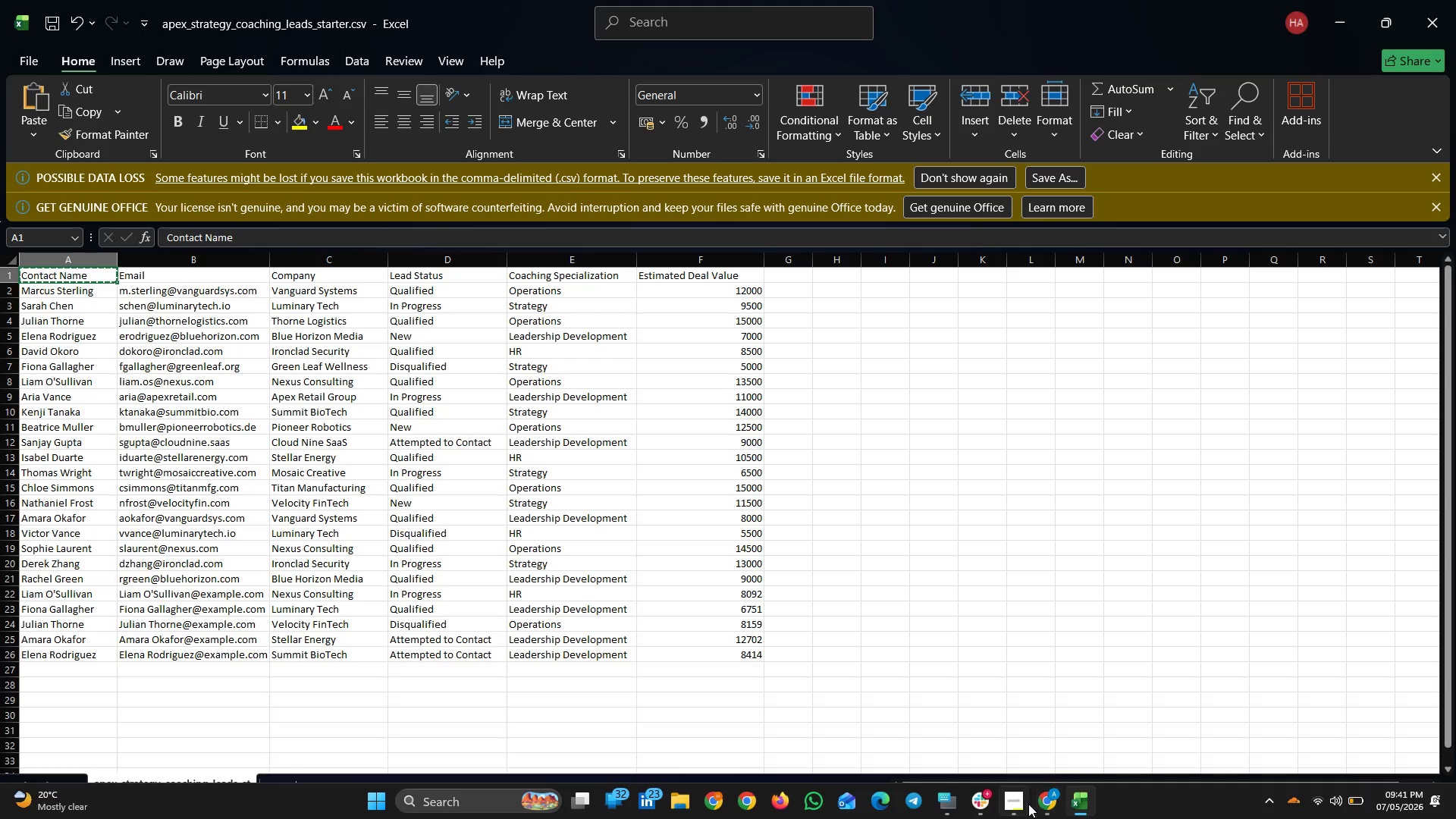 
left_click([1046, 805])
 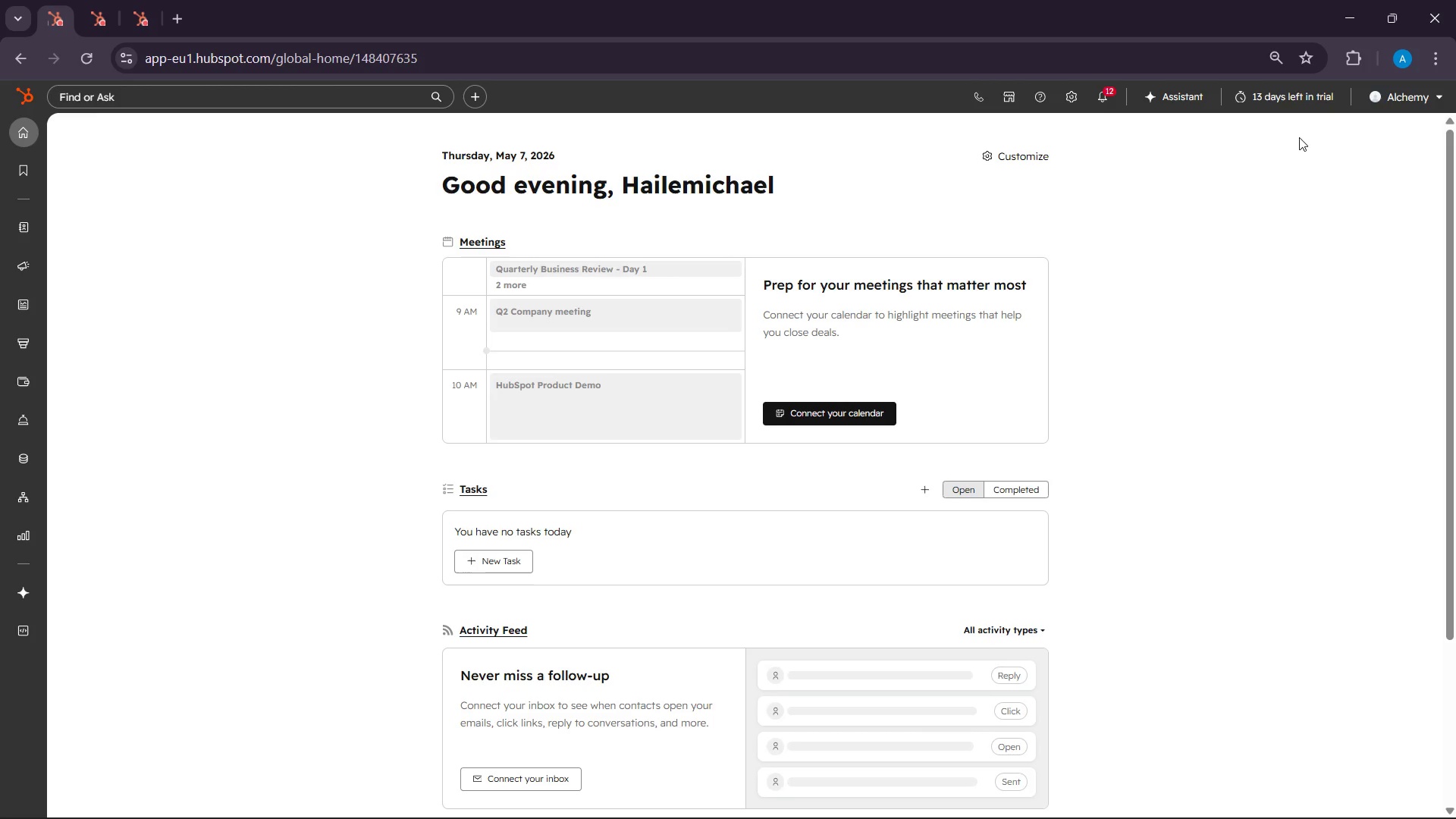 
left_click([1076, 95])
 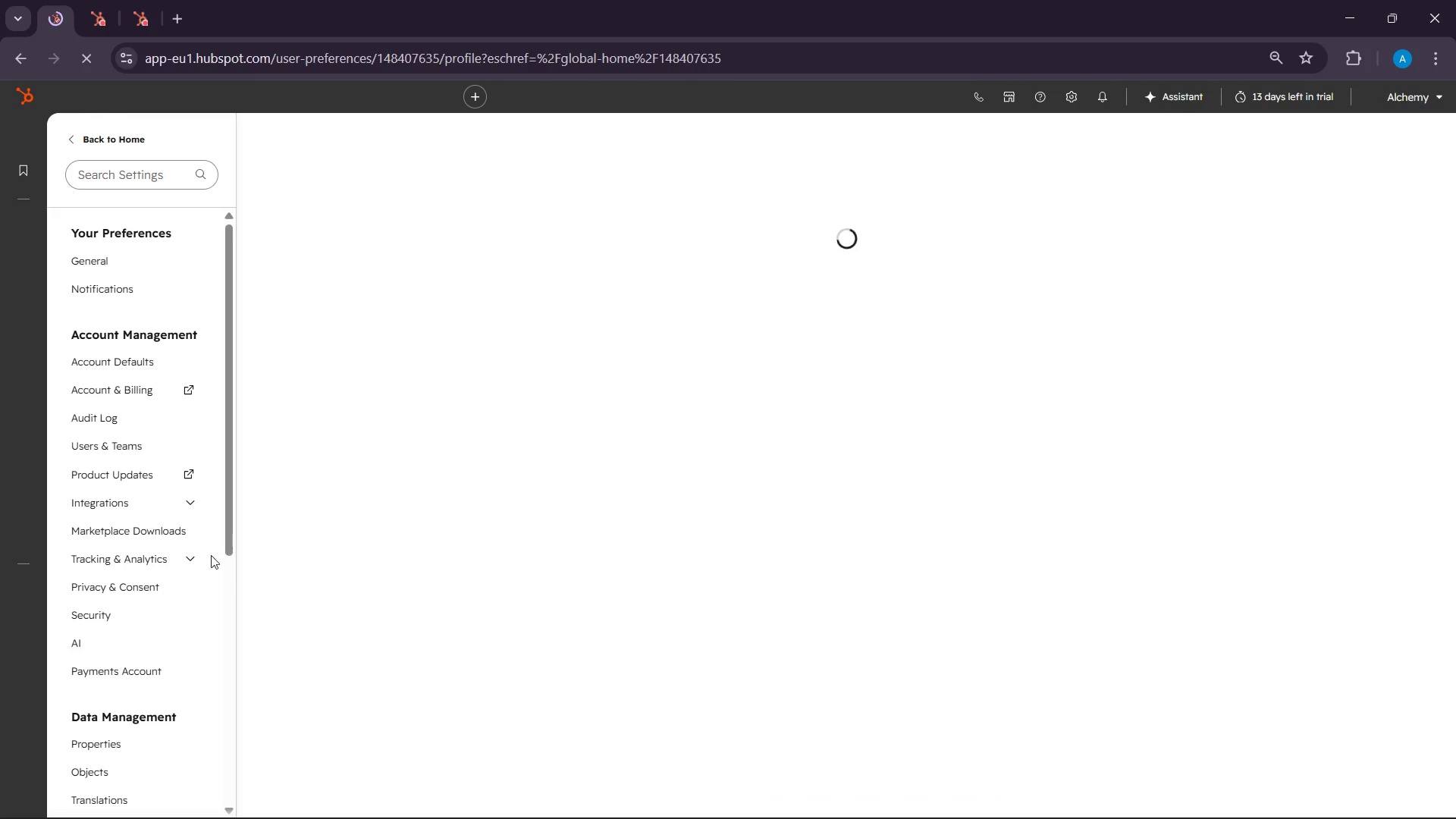 
left_click([106, 742])
 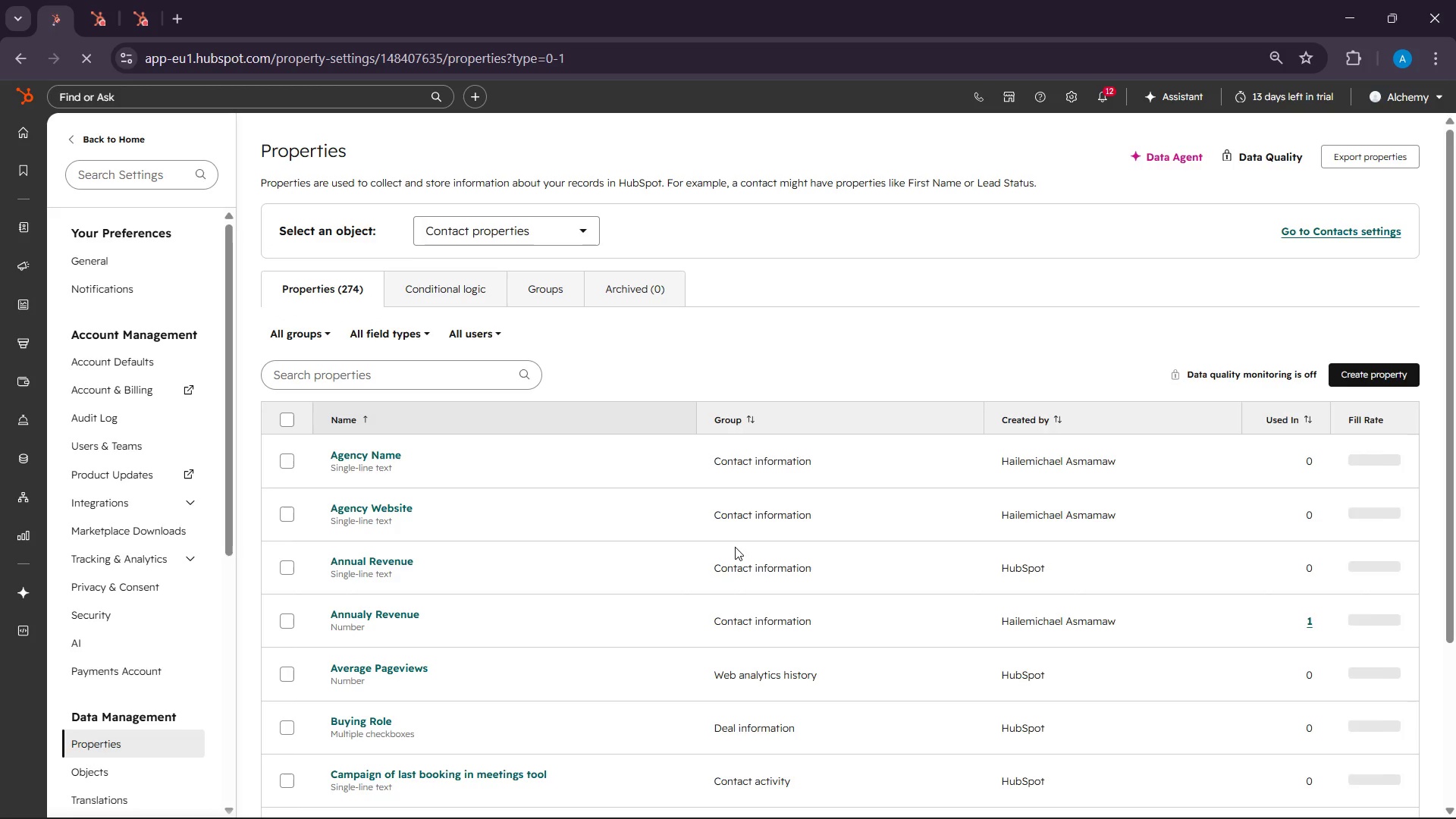 
wait(10.22)
 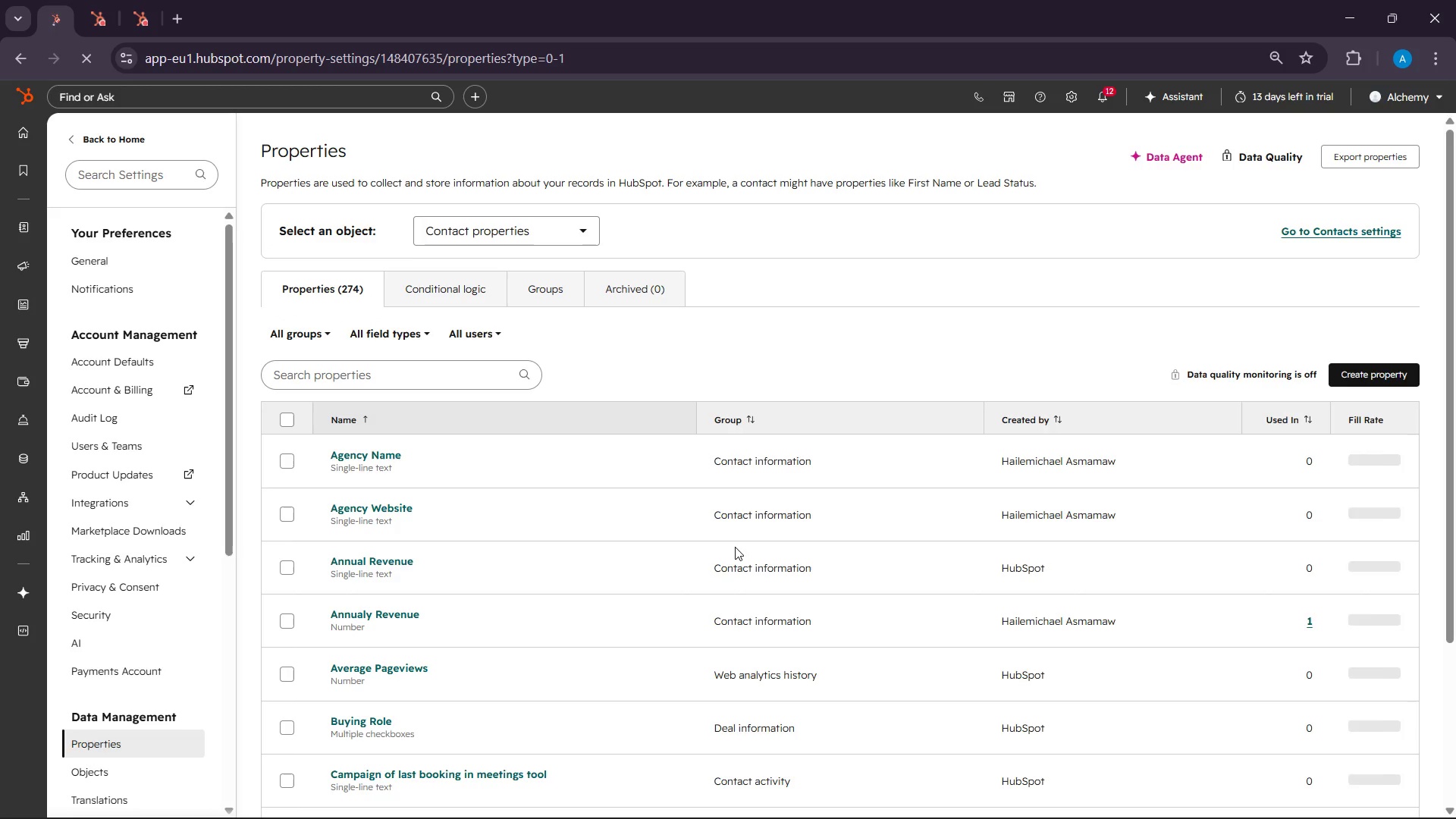 
left_click([1356, 370])
 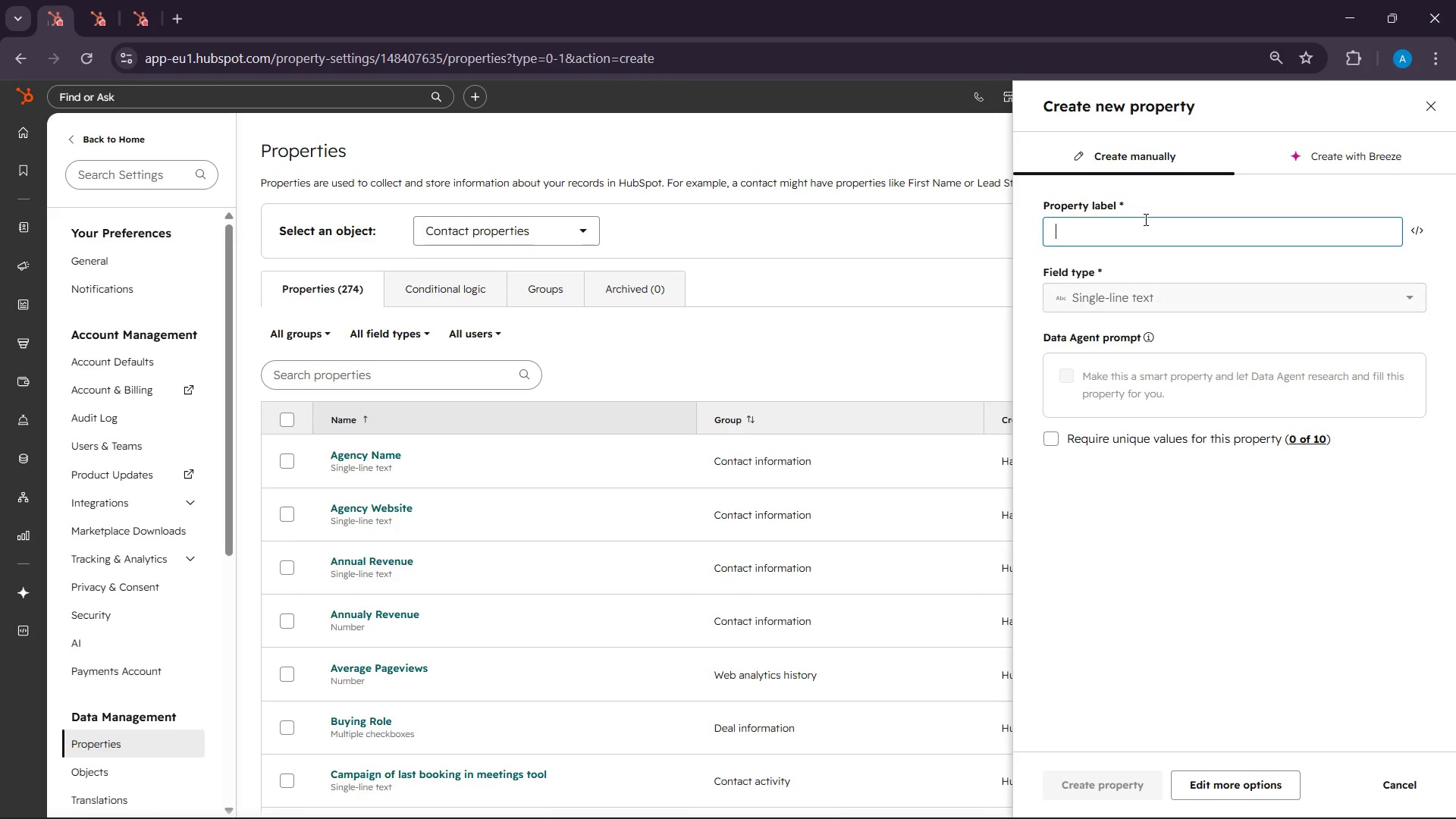 
right_click([1095, 249])
 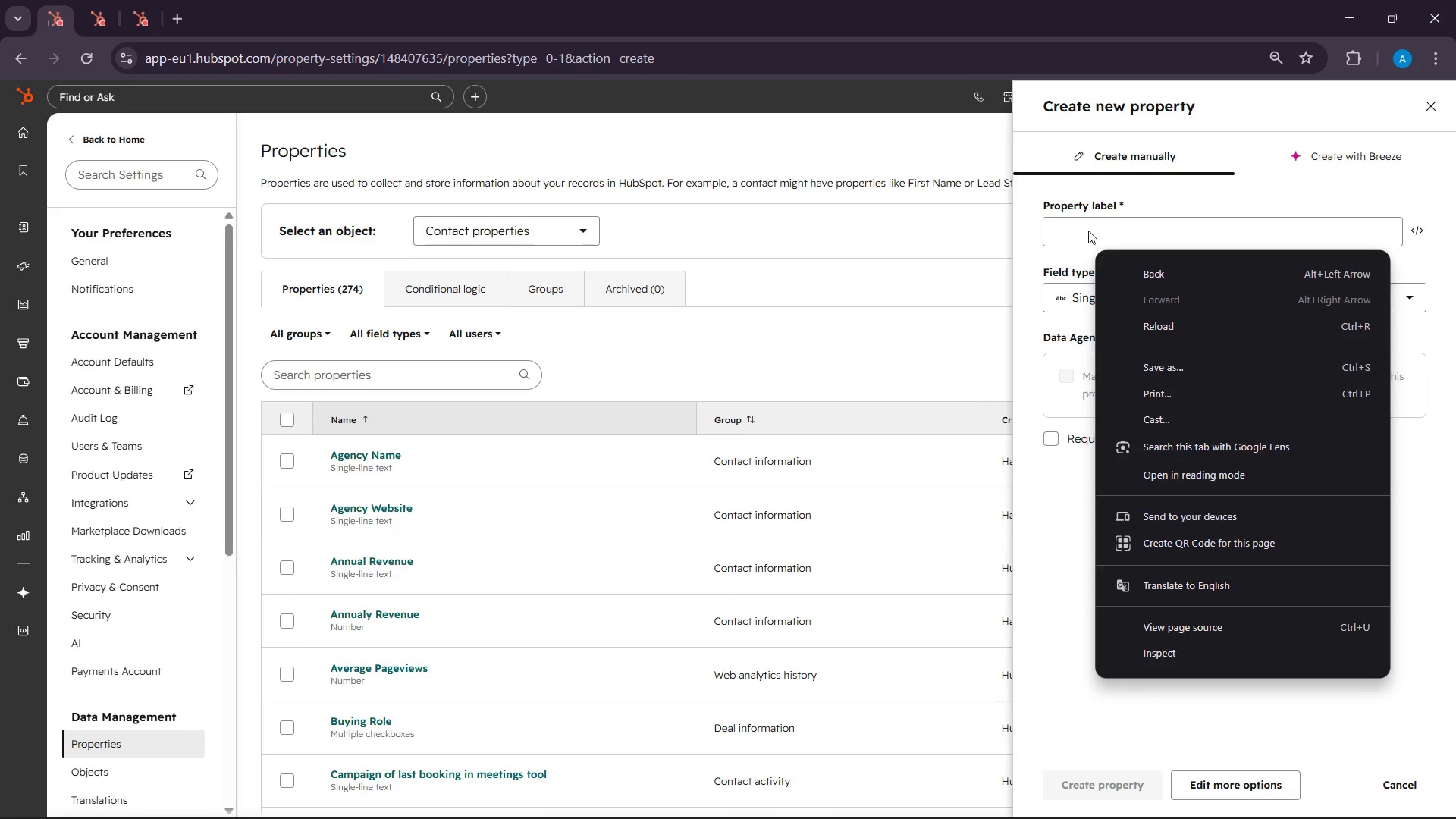 
right_click([1088, 231])
 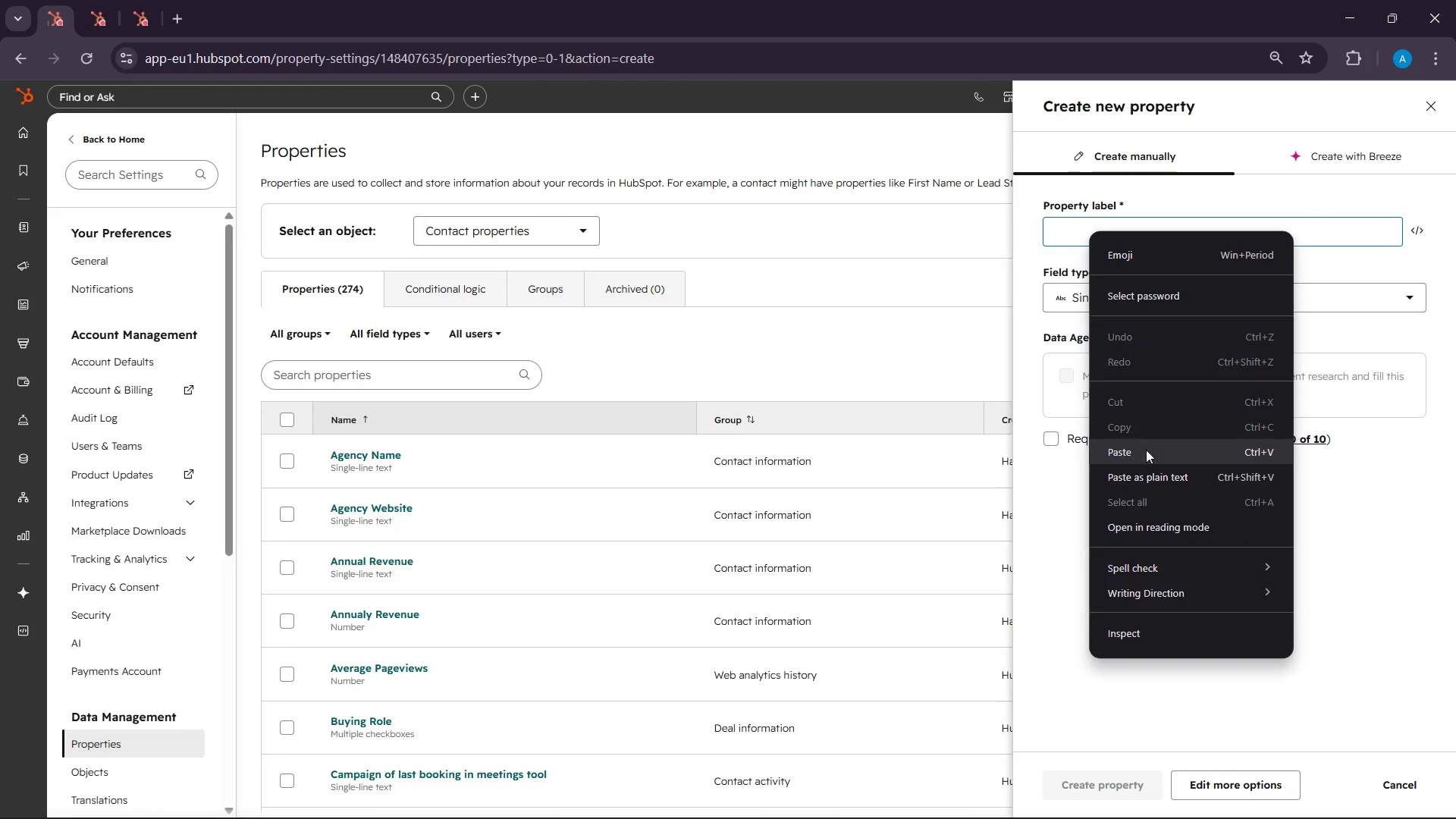 
left_click([1132, 447])
 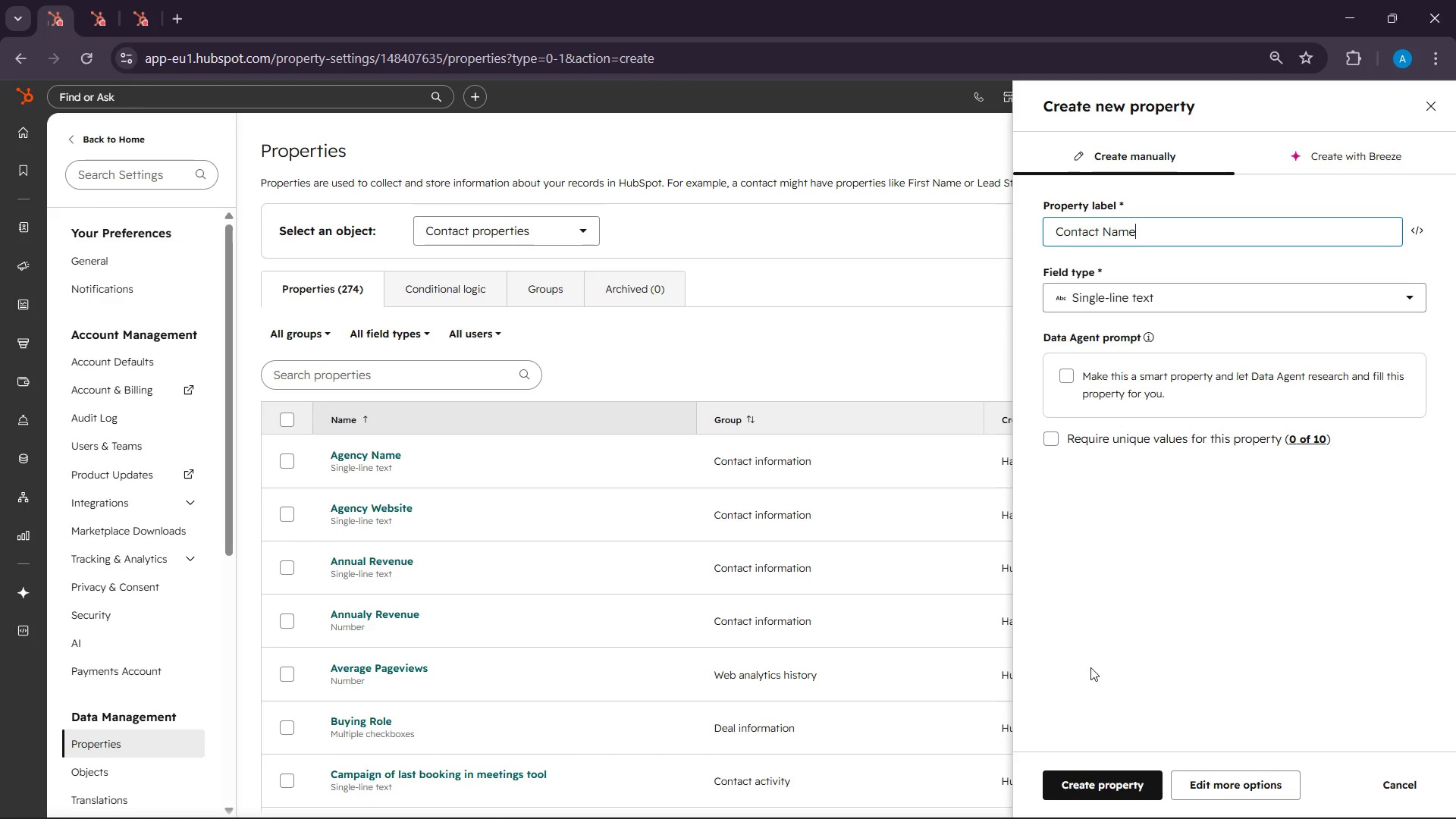 
left_click([1084, 783])
 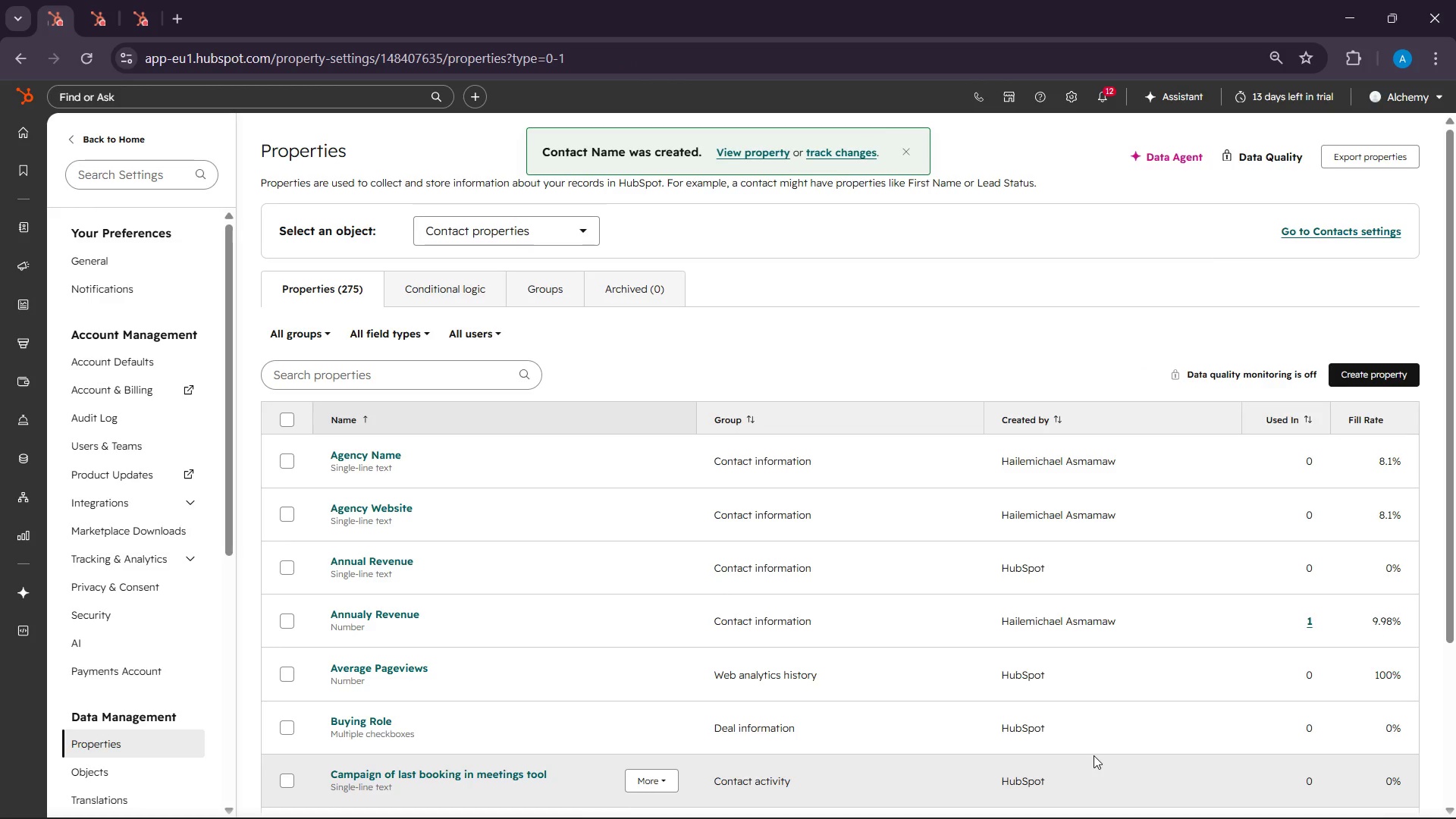 
wait(8.39)
 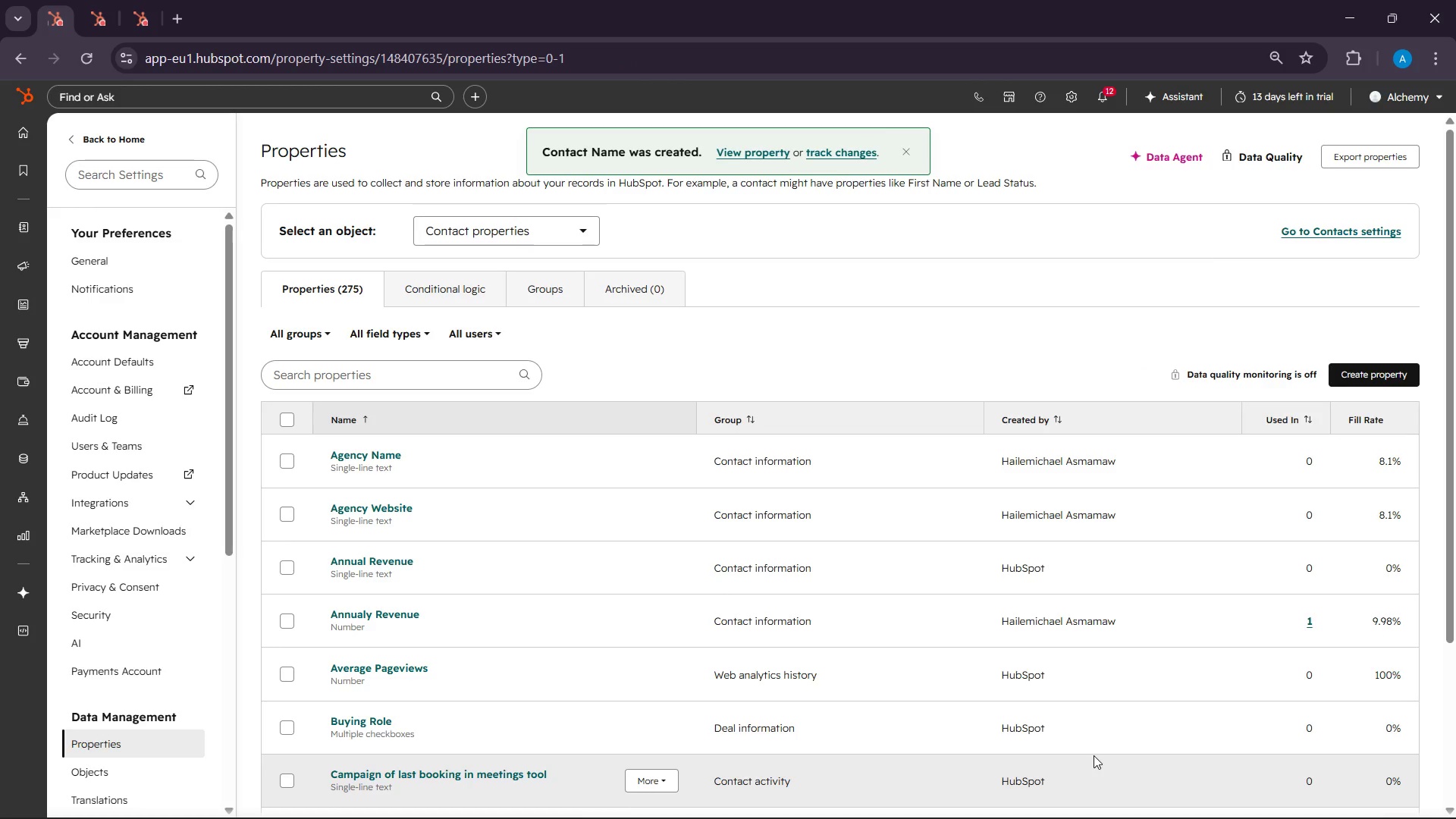 
left_click([1074, 803])
 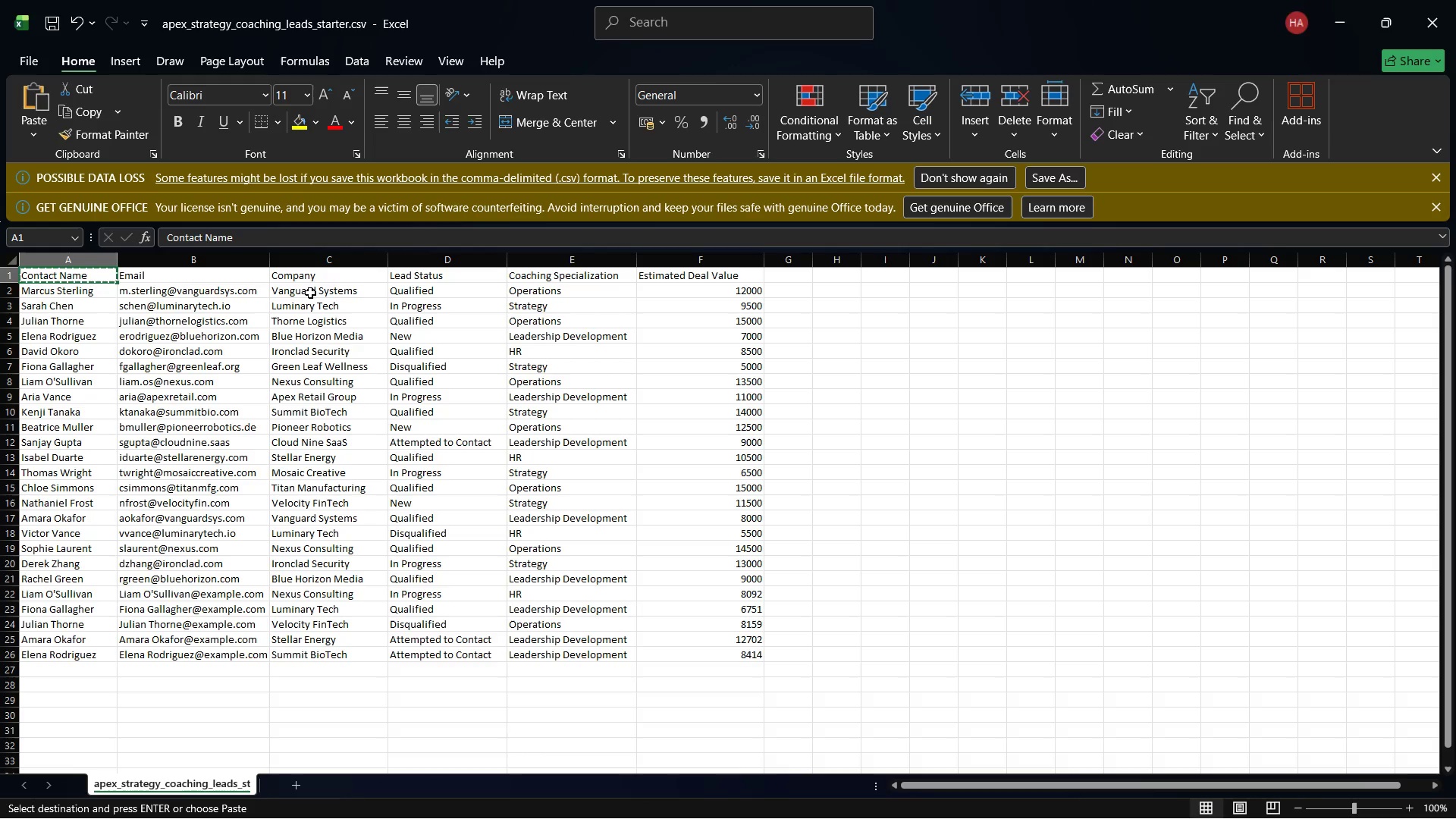 
left_click([438, 271])
 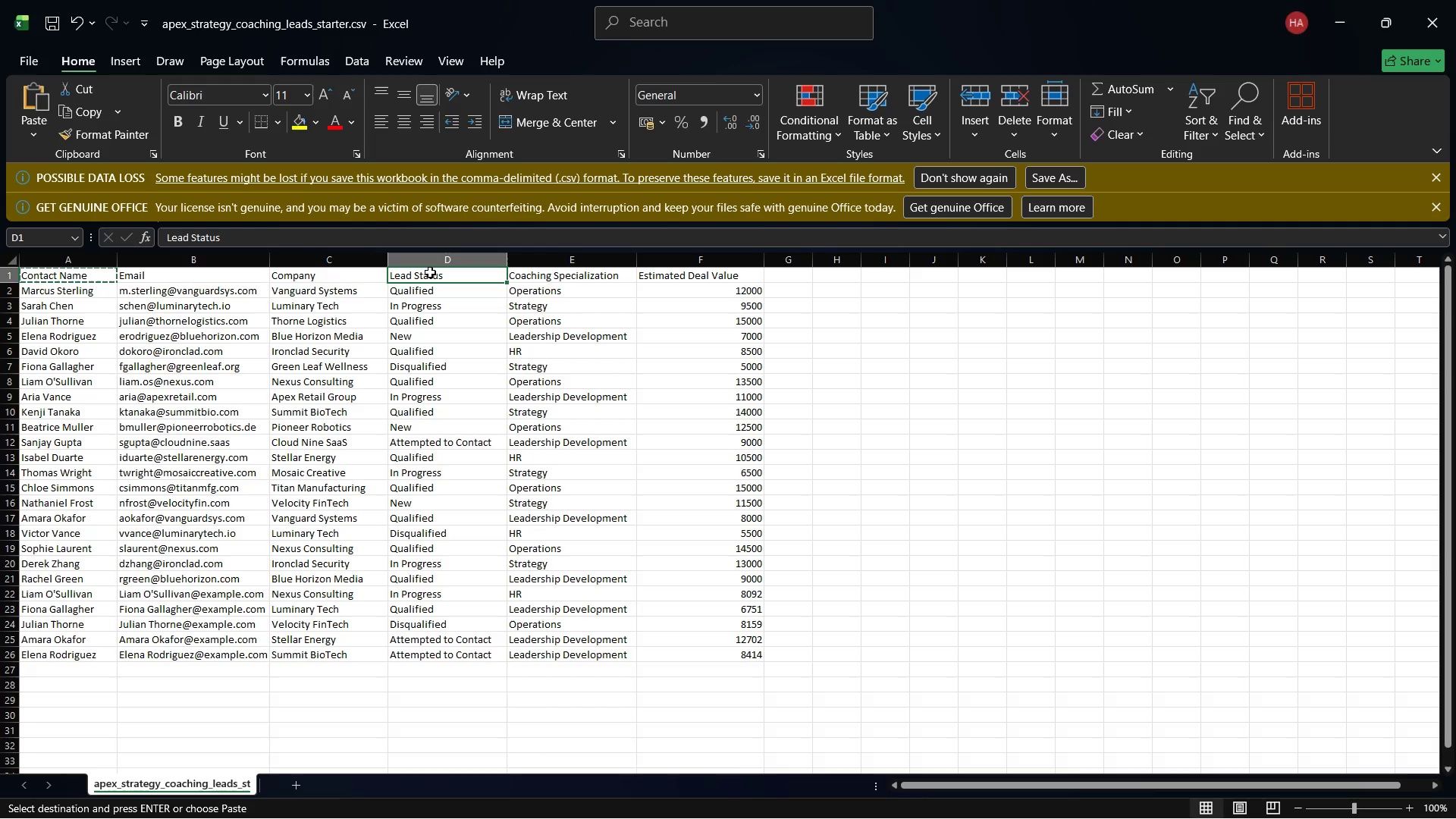 
right_click([430, 272])
 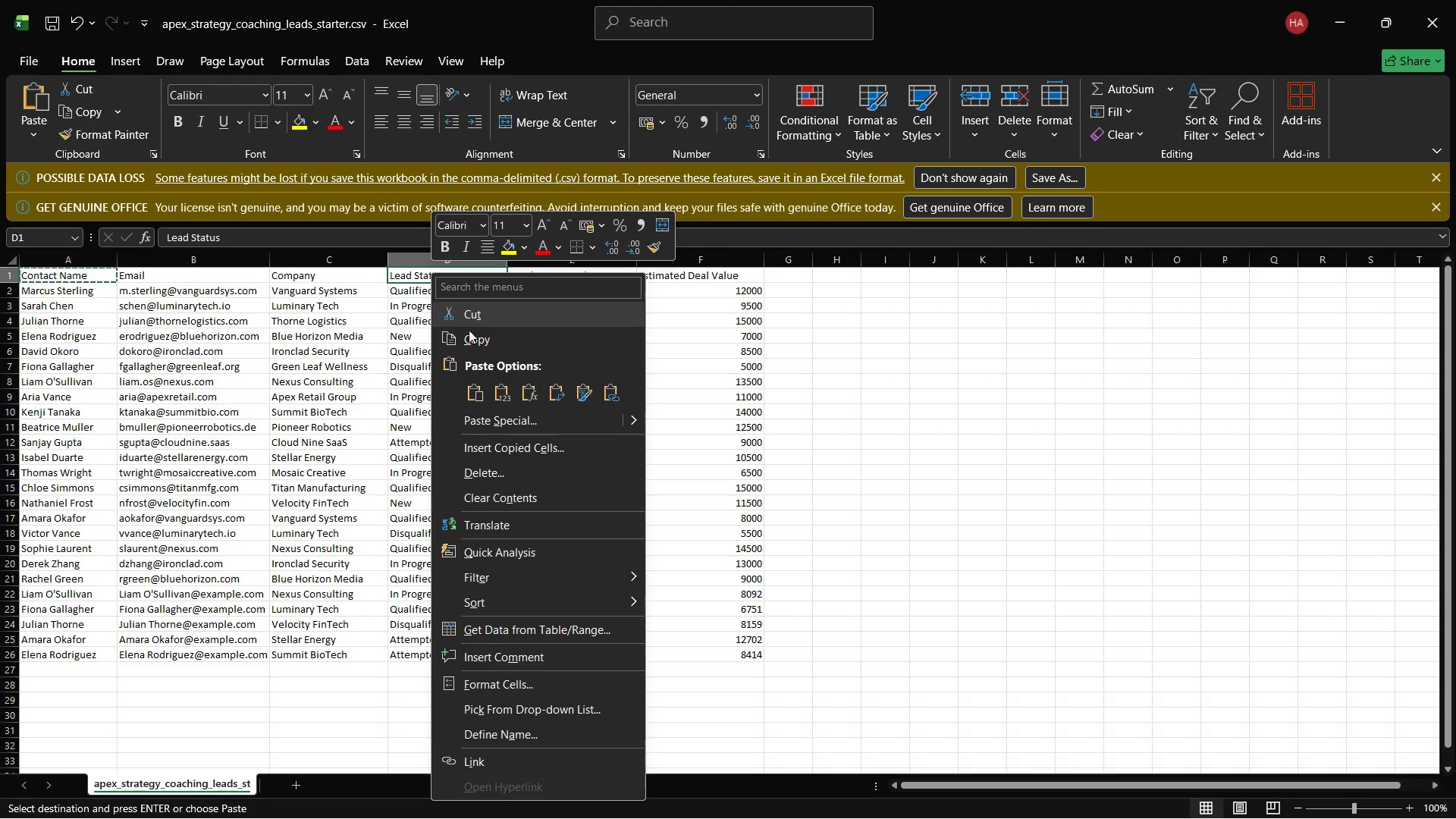 
left_click([469, 334])
 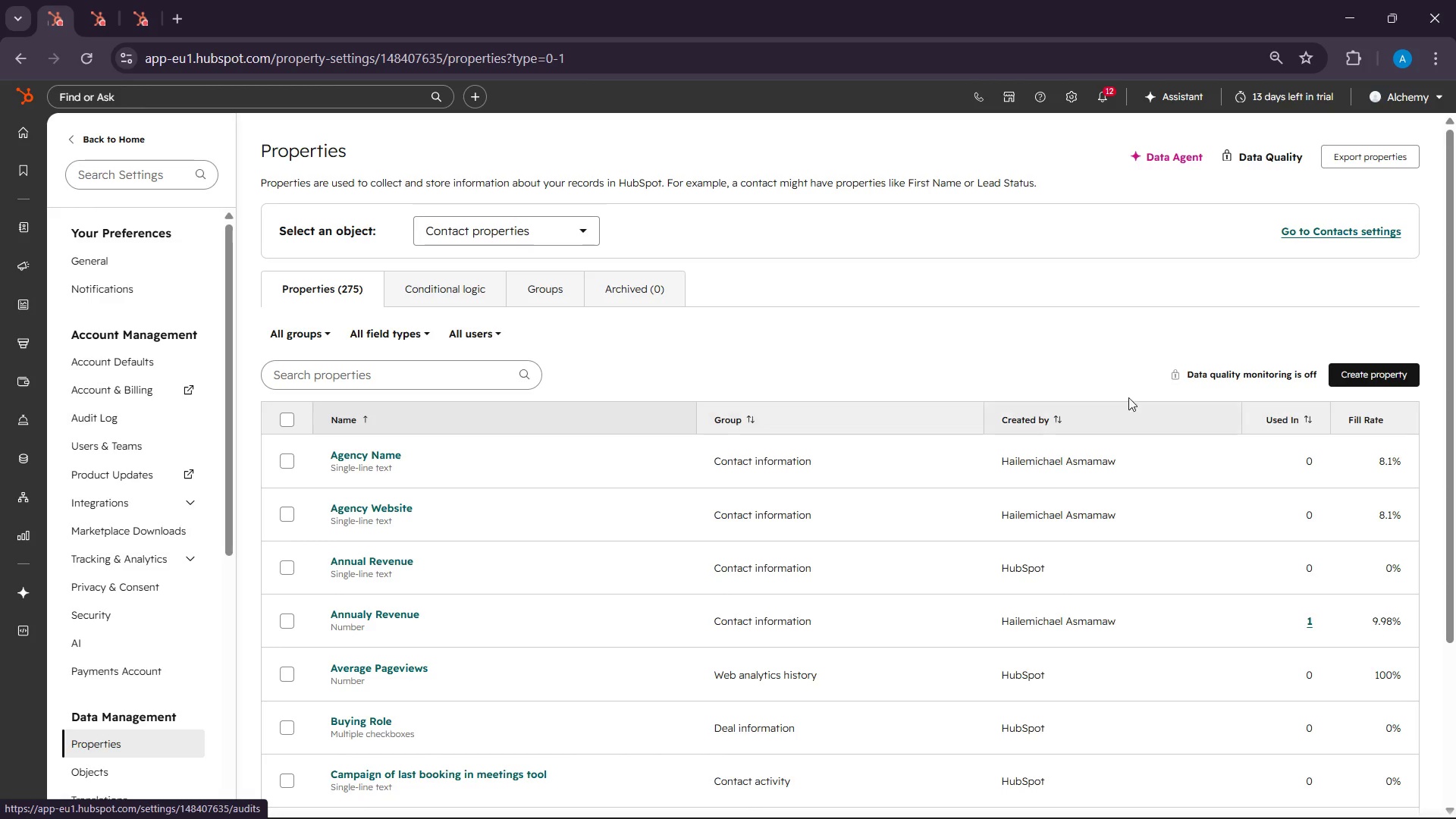 
right_click([391, 384])
 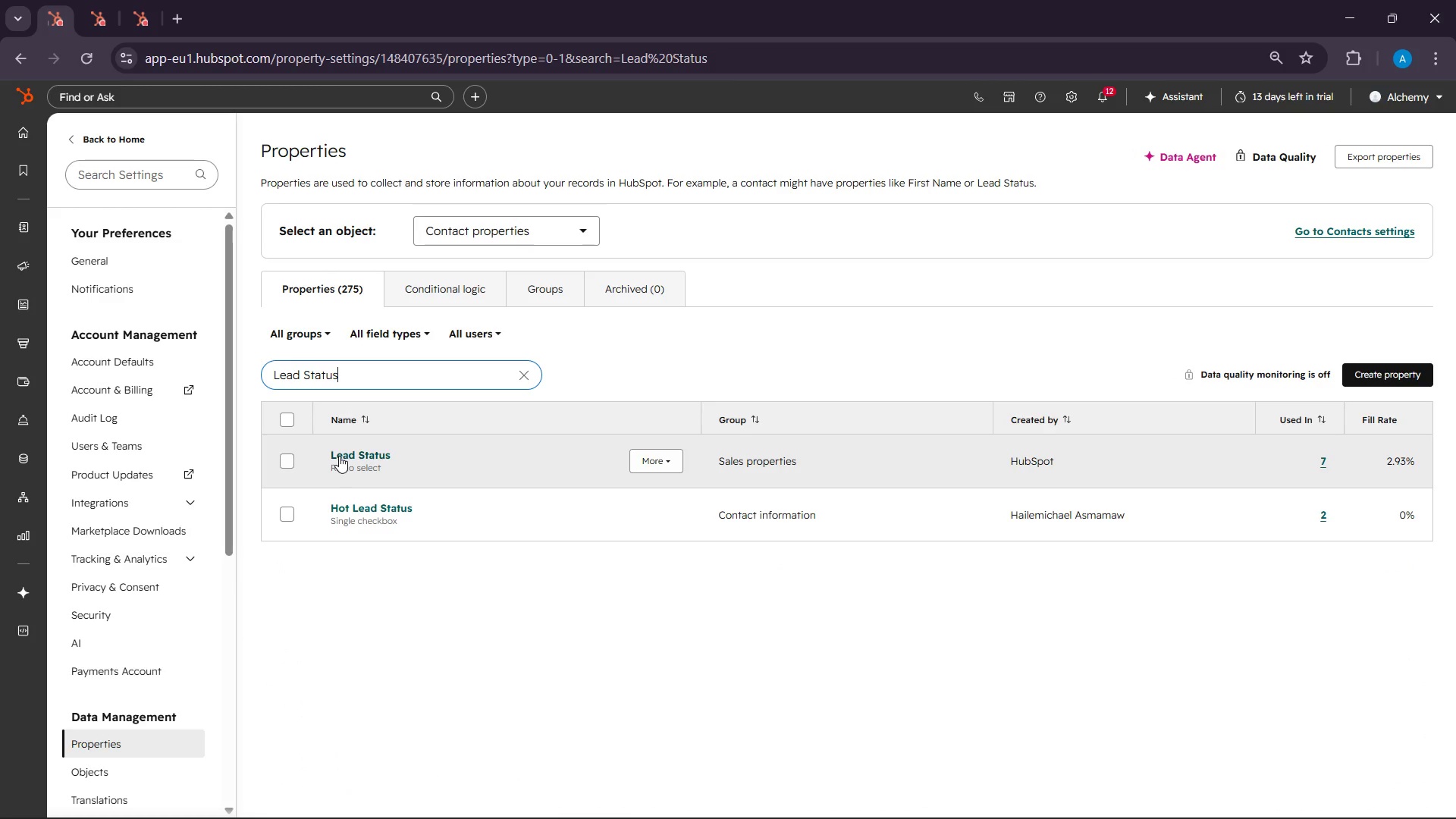 
left_click([339, 456])
 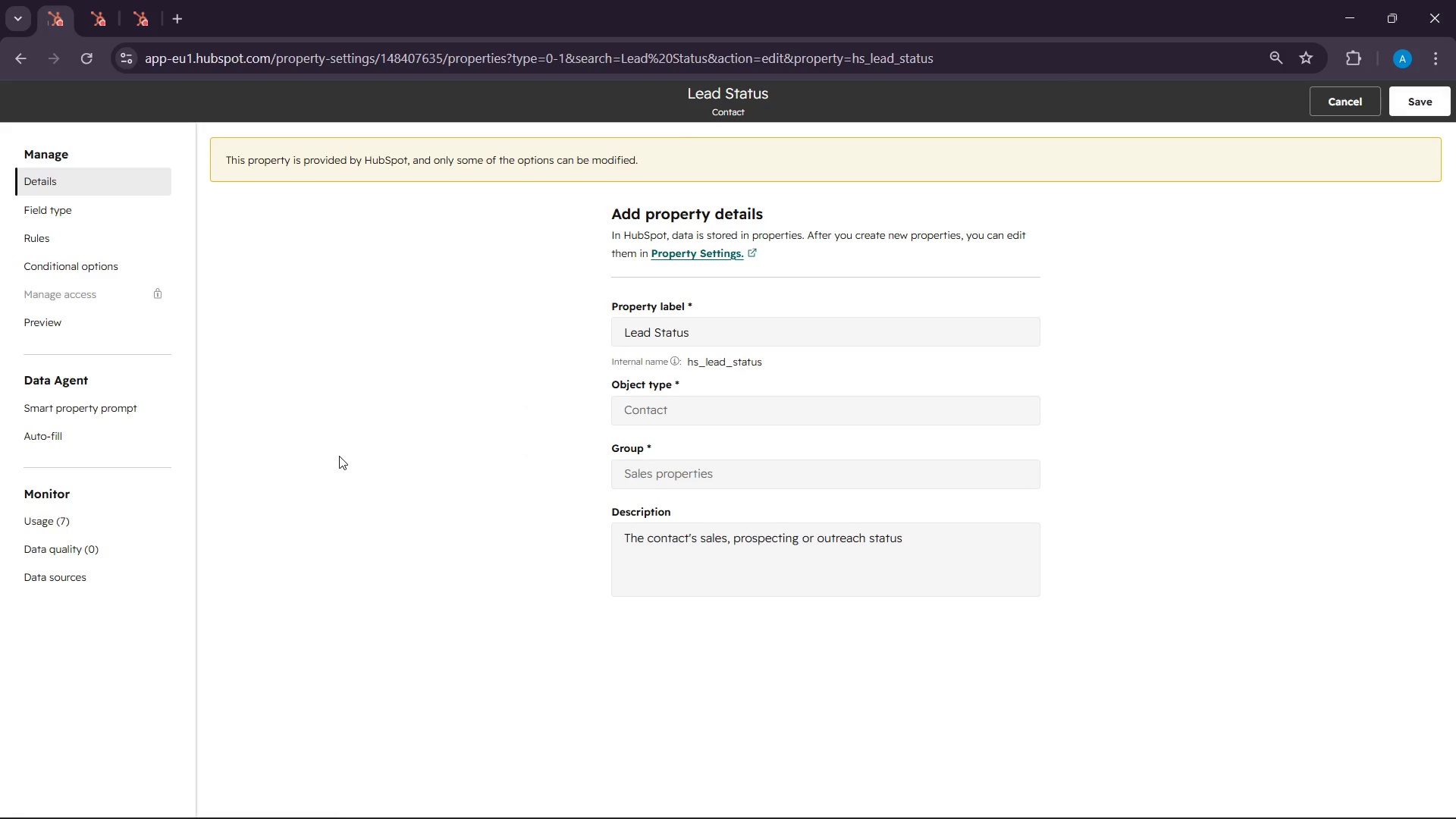 
wait(5.41)
 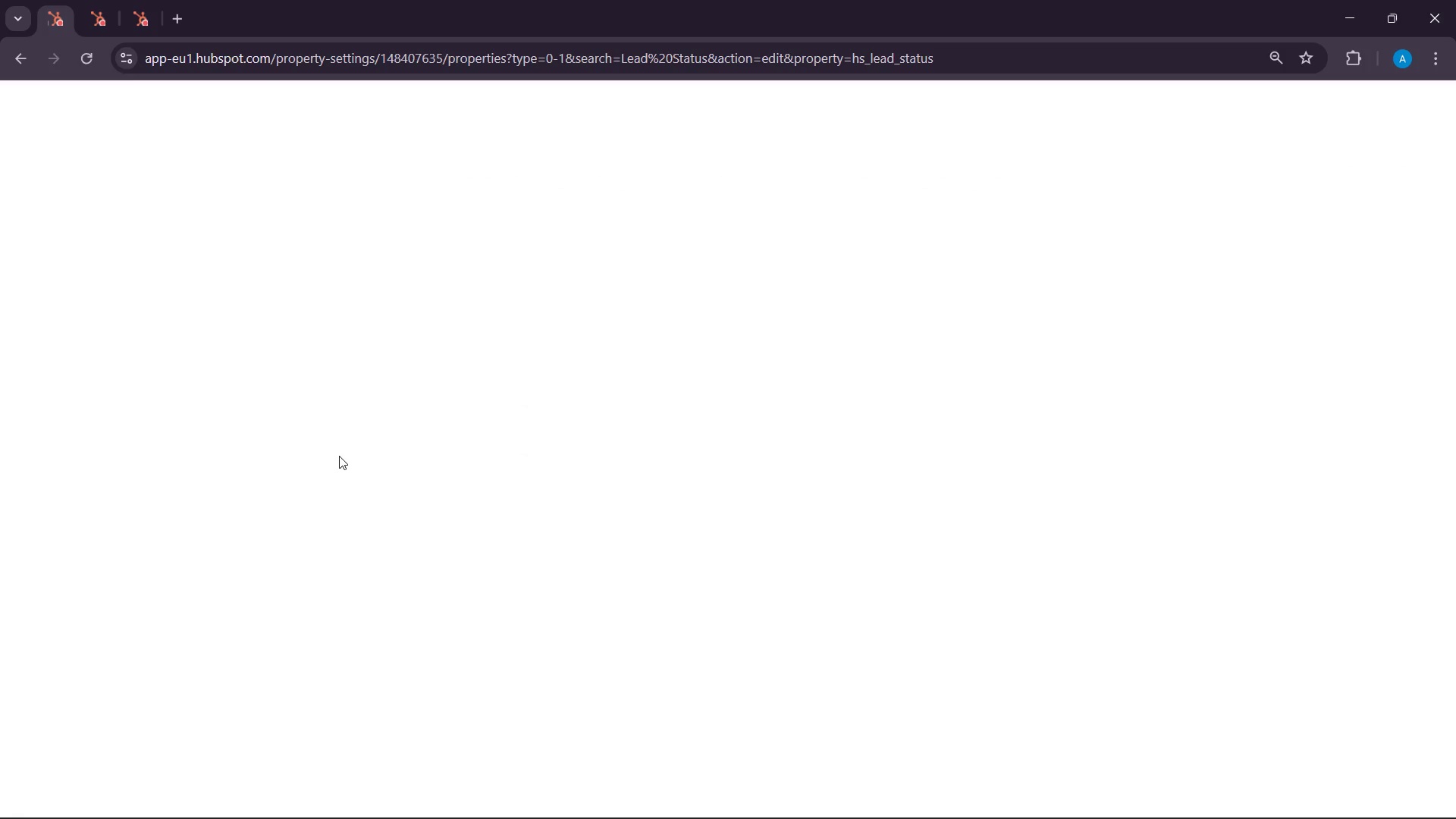 
left_click([72, 225])
 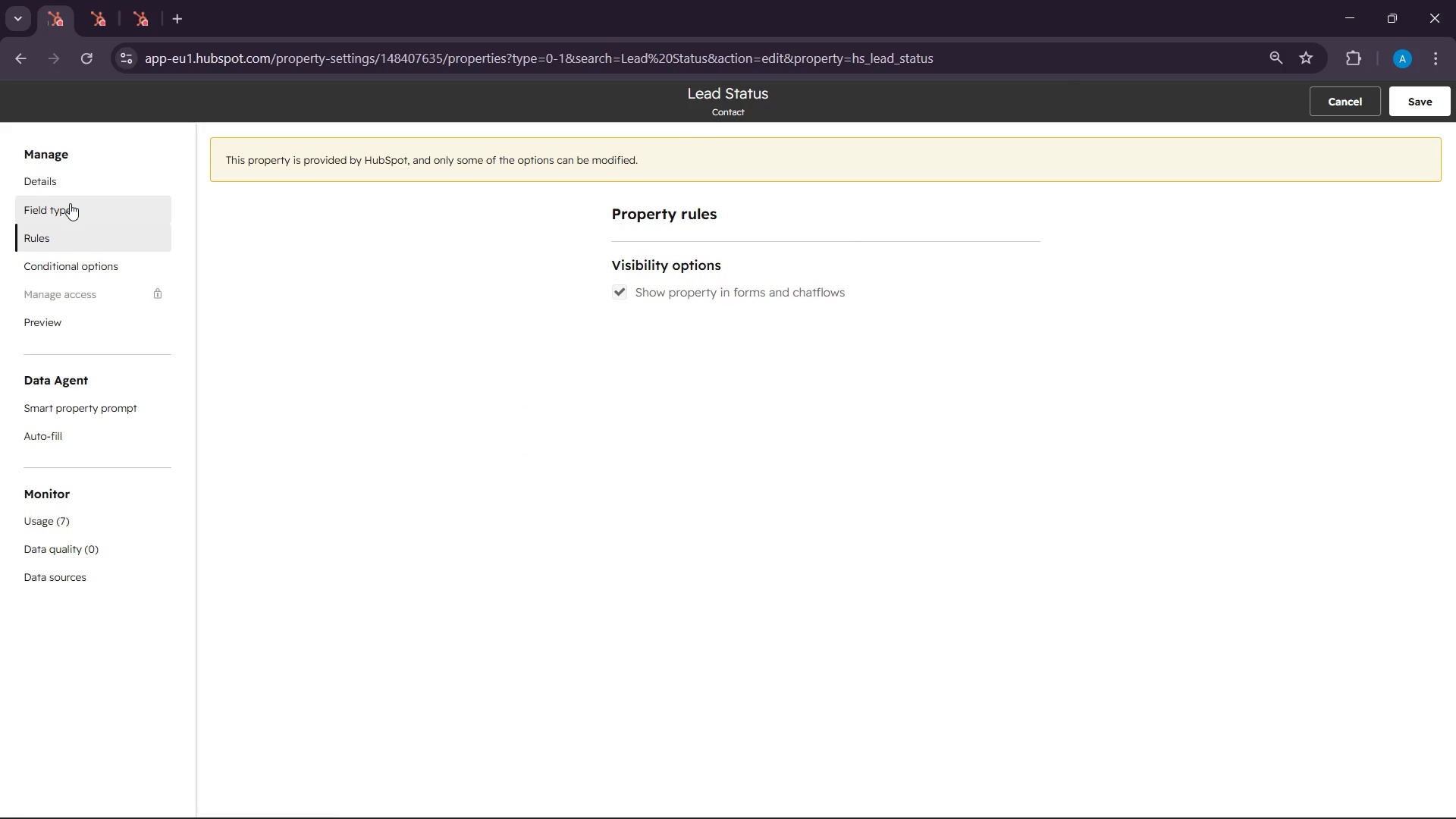 
left_click([70, 203])
 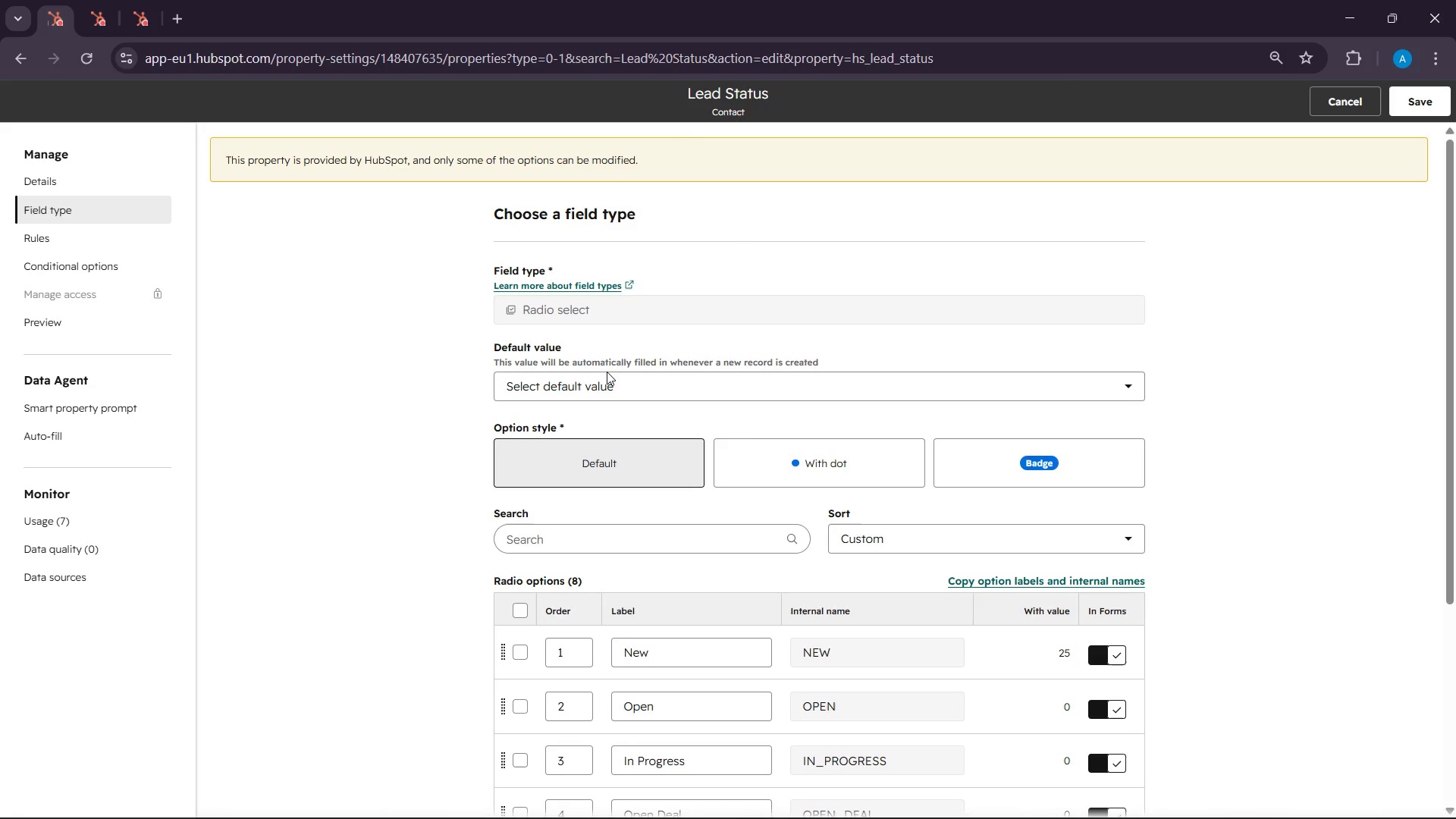 
scroll: coordinate [757, 394], scroll_direction: down, amount: 7.0
 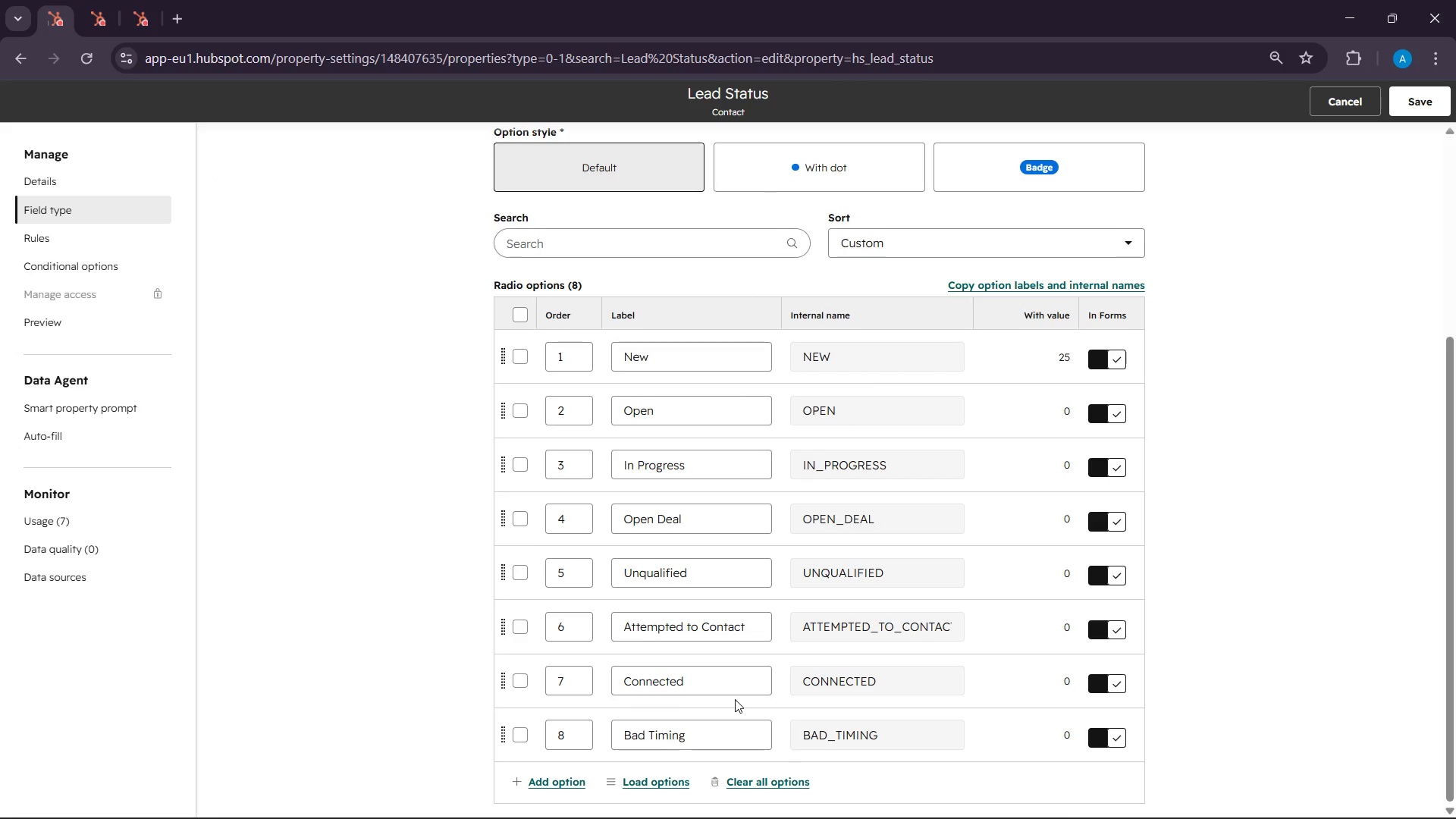 
hold_key(key=ControlLeft, duration=0.92)
scroll: coordinate [745, 679], scroll_direction: down, amount: 1.0
 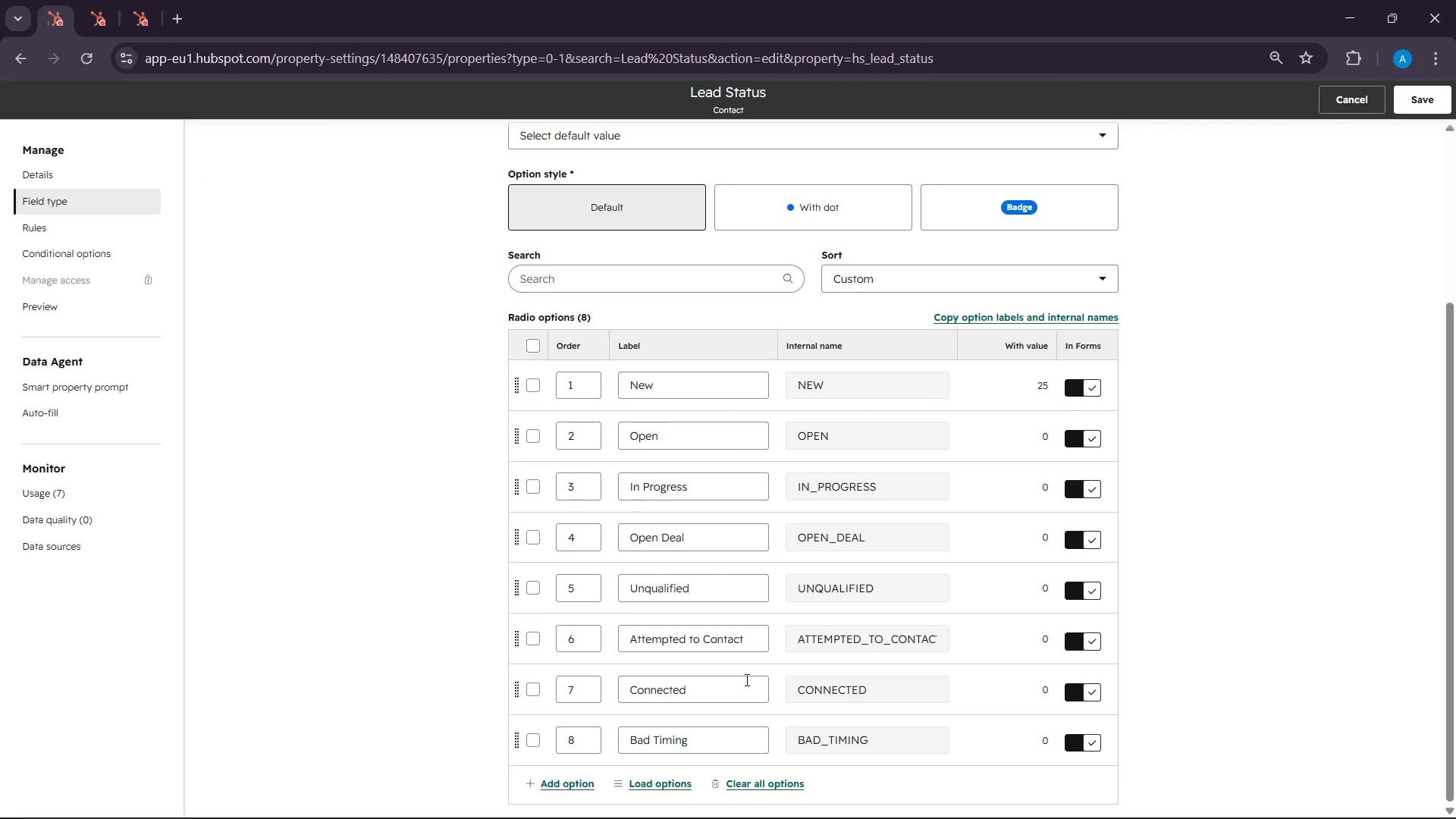 
scroll: coordinate [984, 671], scroll_direction: up, amount: 5.0
 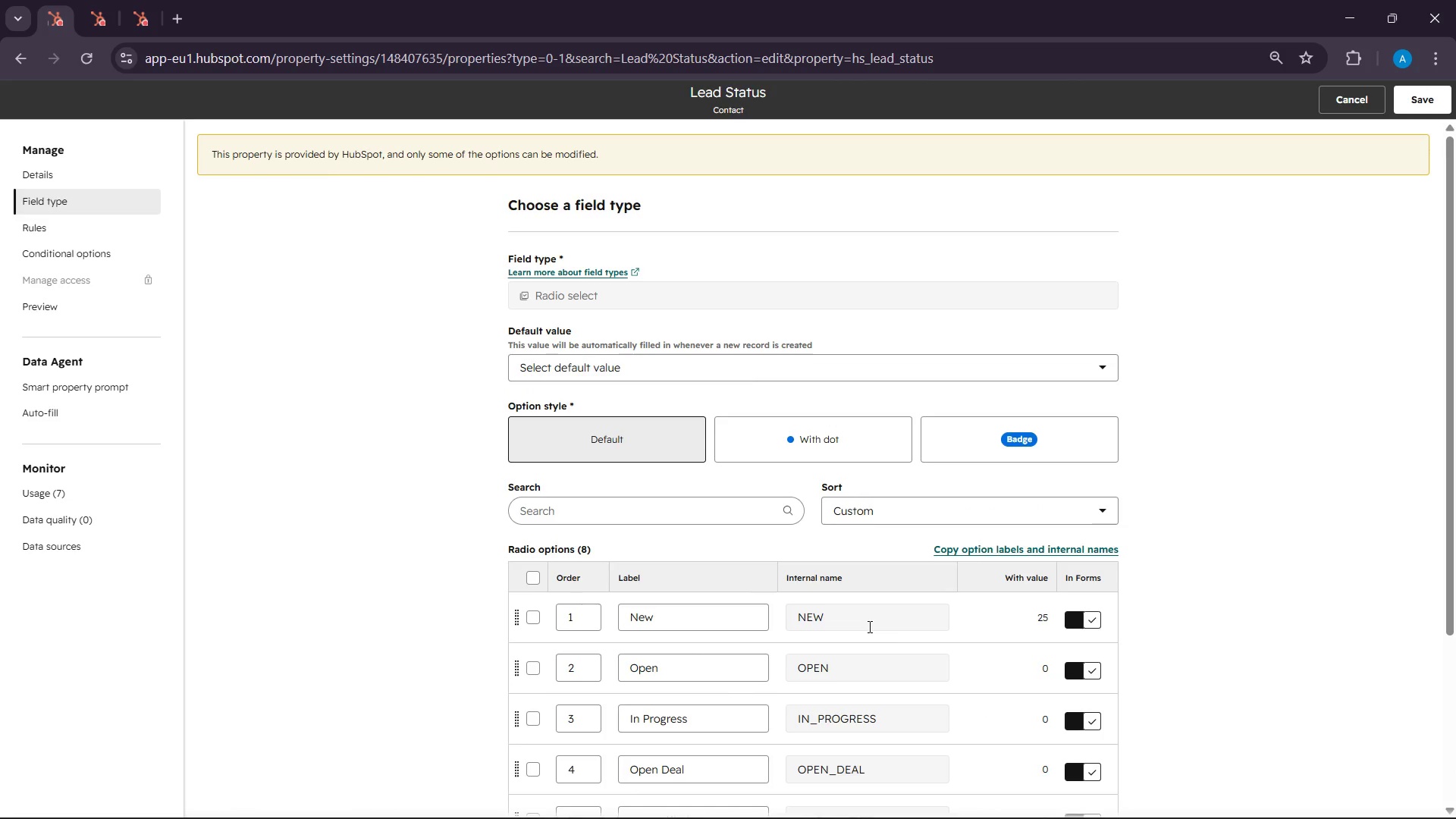 
hold_key(key=ControlLeft, duration=0.72)
scroll: coordinate [868, 625], scroll_direction: down, amount: 4.0
 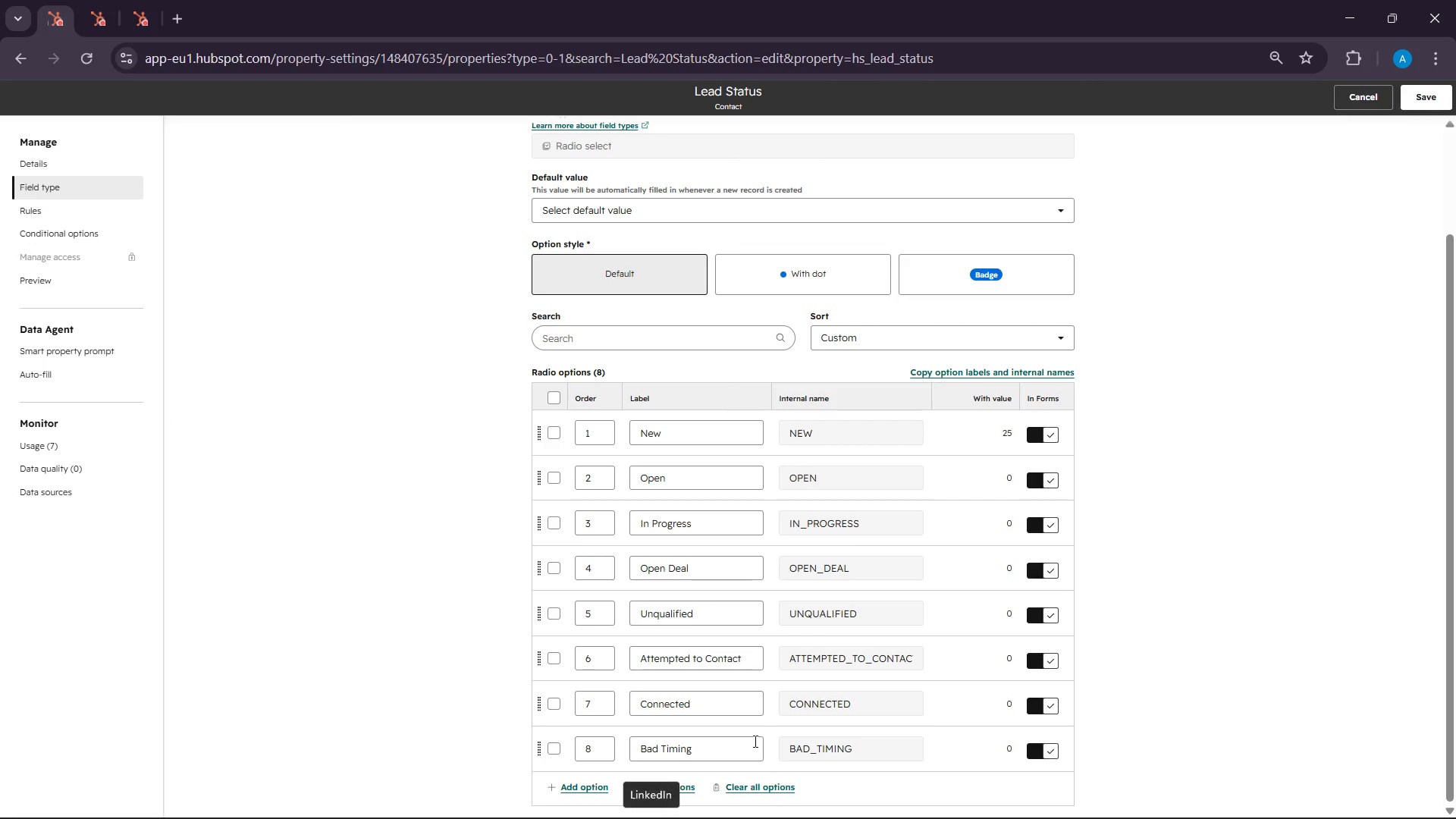 
left_click([748, 208])
 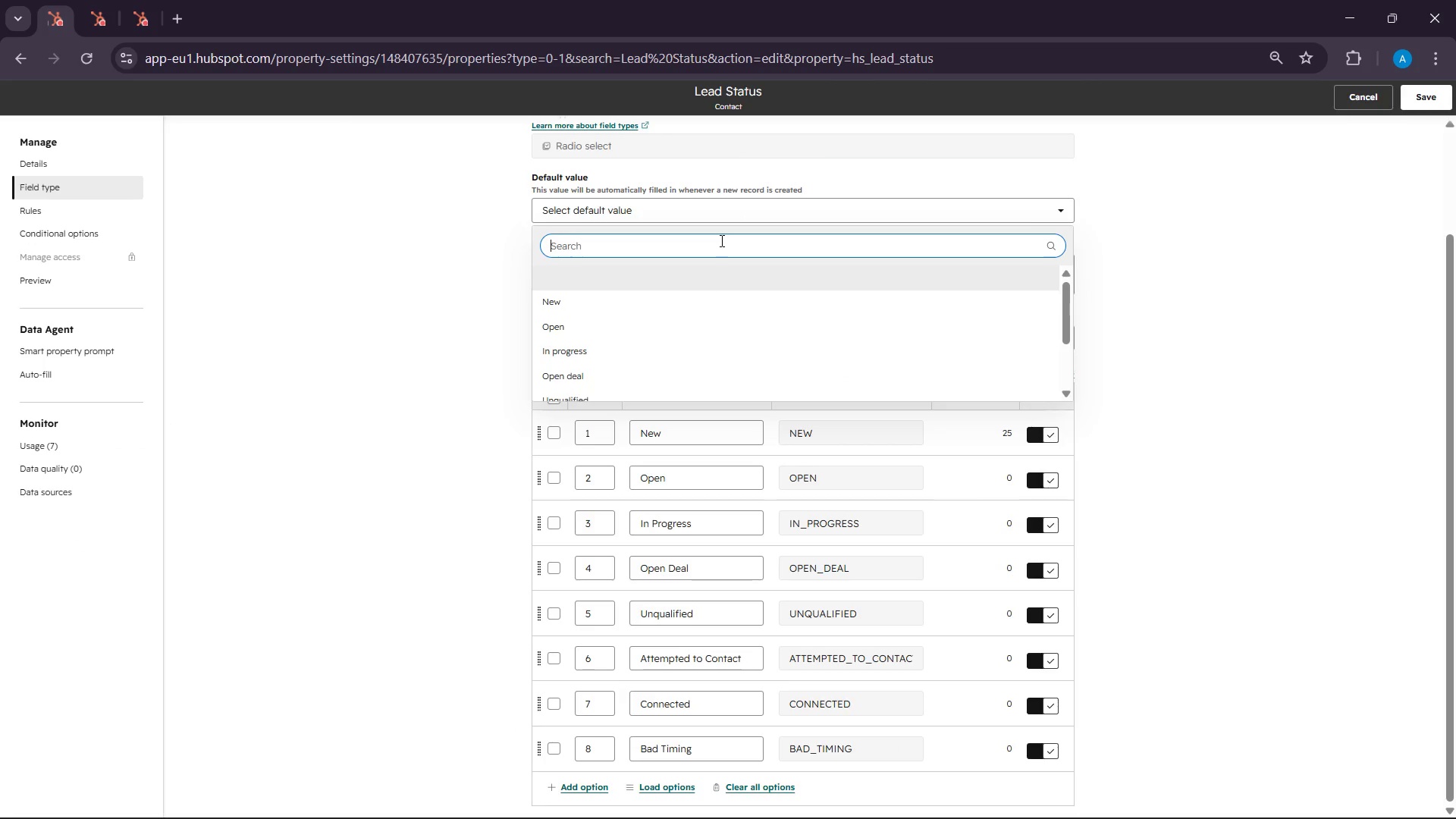 
left_click([1221, 194])
 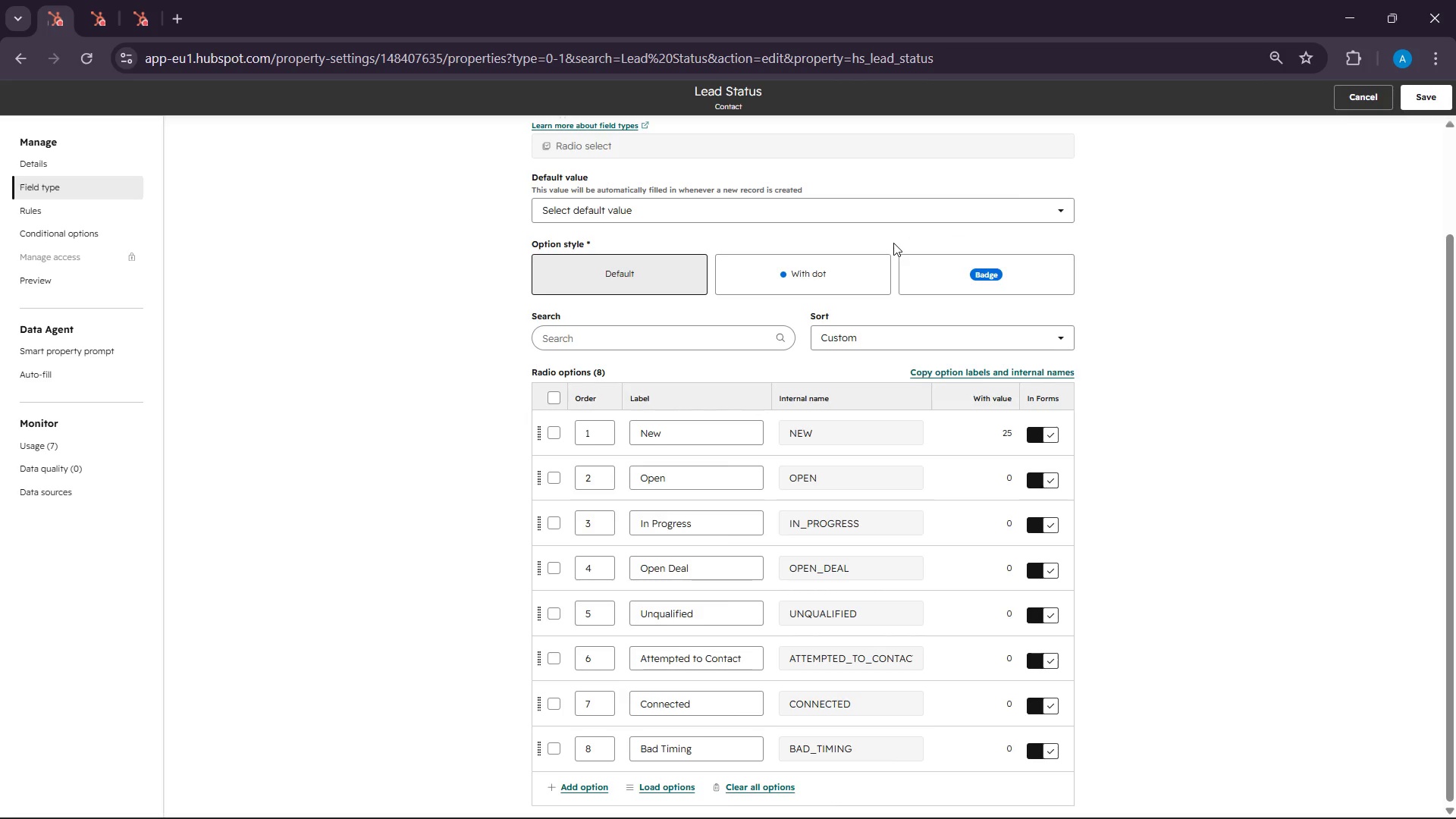 
scroll: coordinate [893, 243], scroll_direction: up, amount: 2.0
 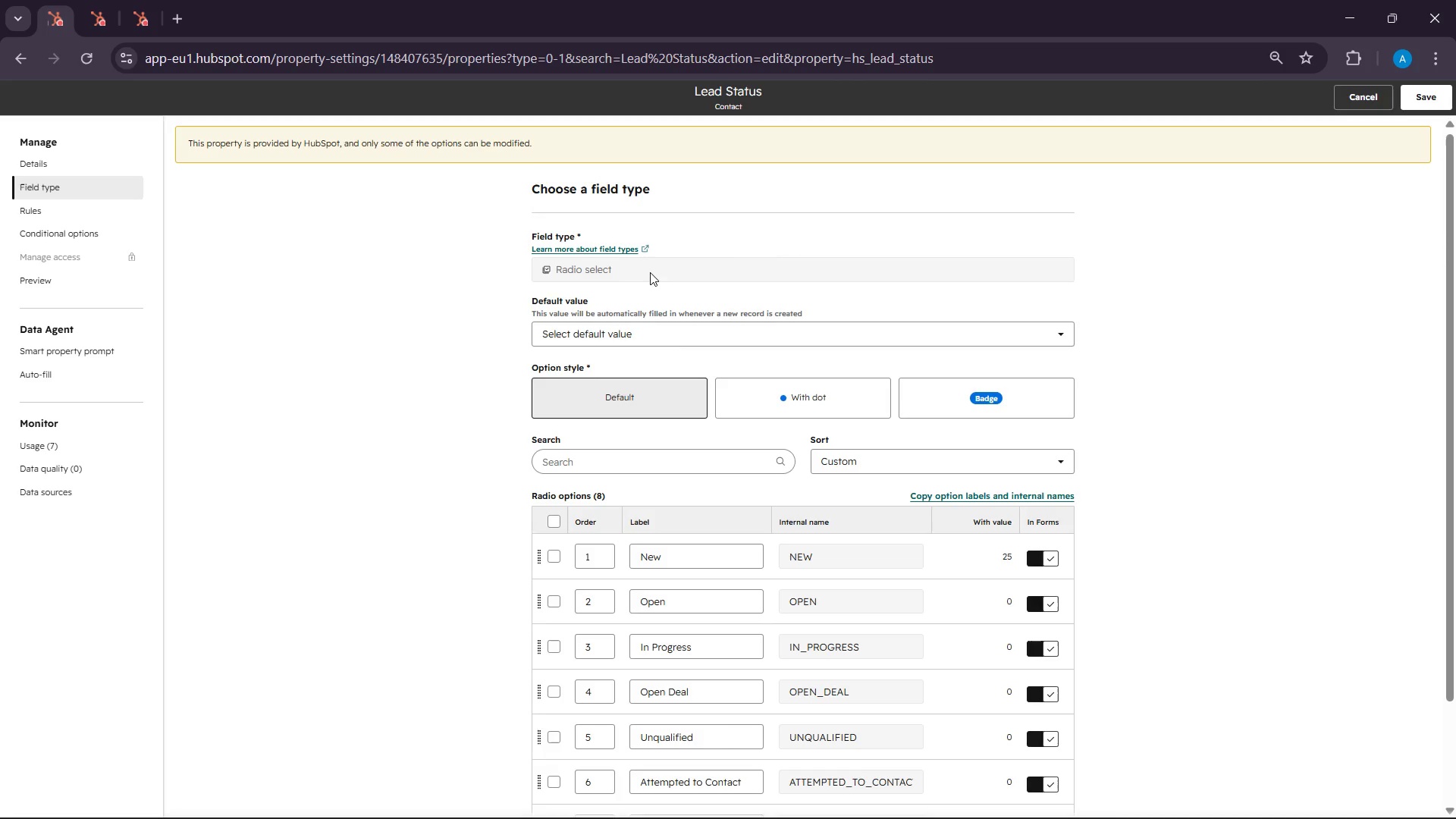 
wait(14.42)
 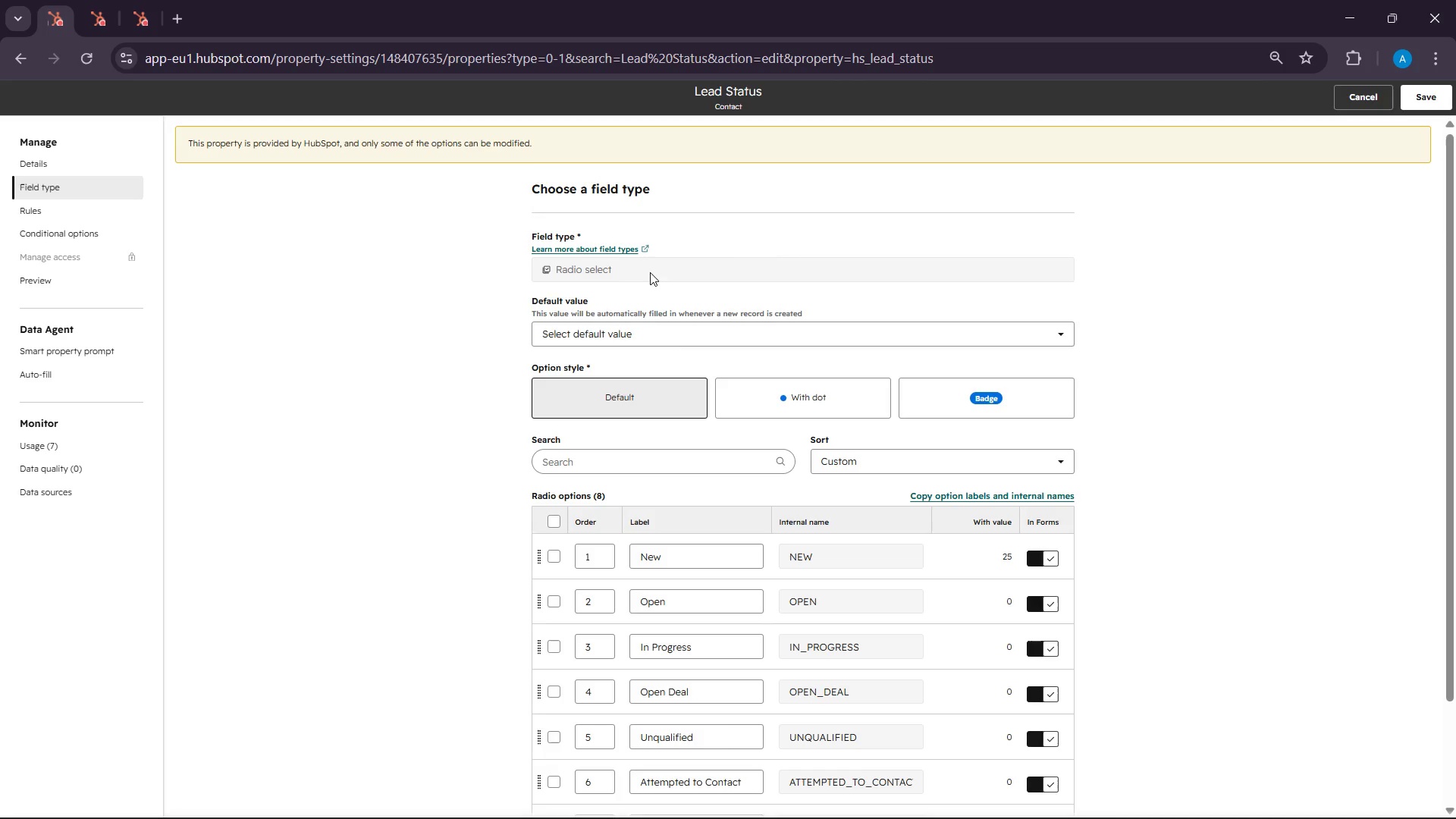 
scroll: coordinate [760, 686], scroll_direction: down, amount: 10.0
 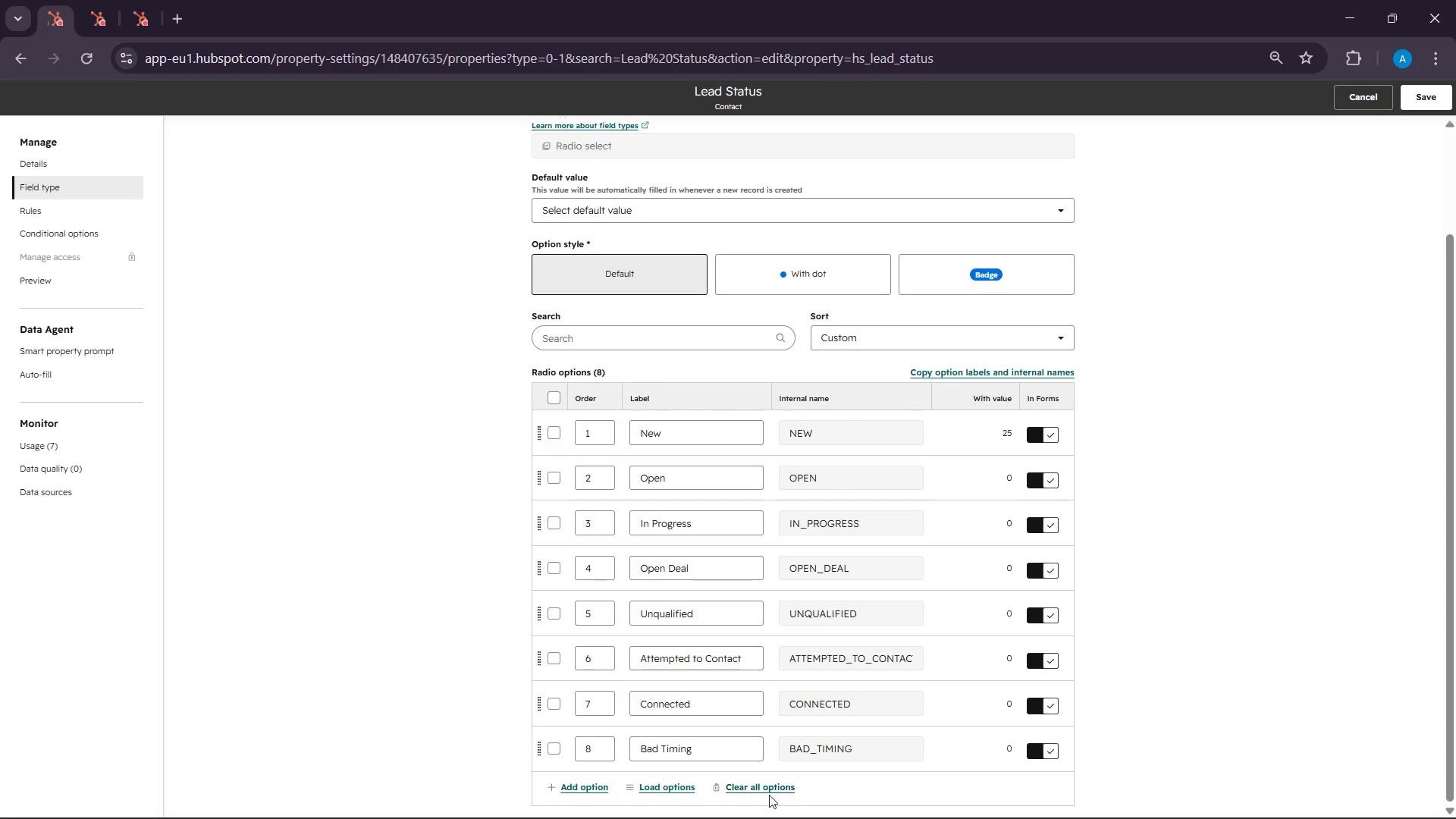 
left_click([769, 795])
 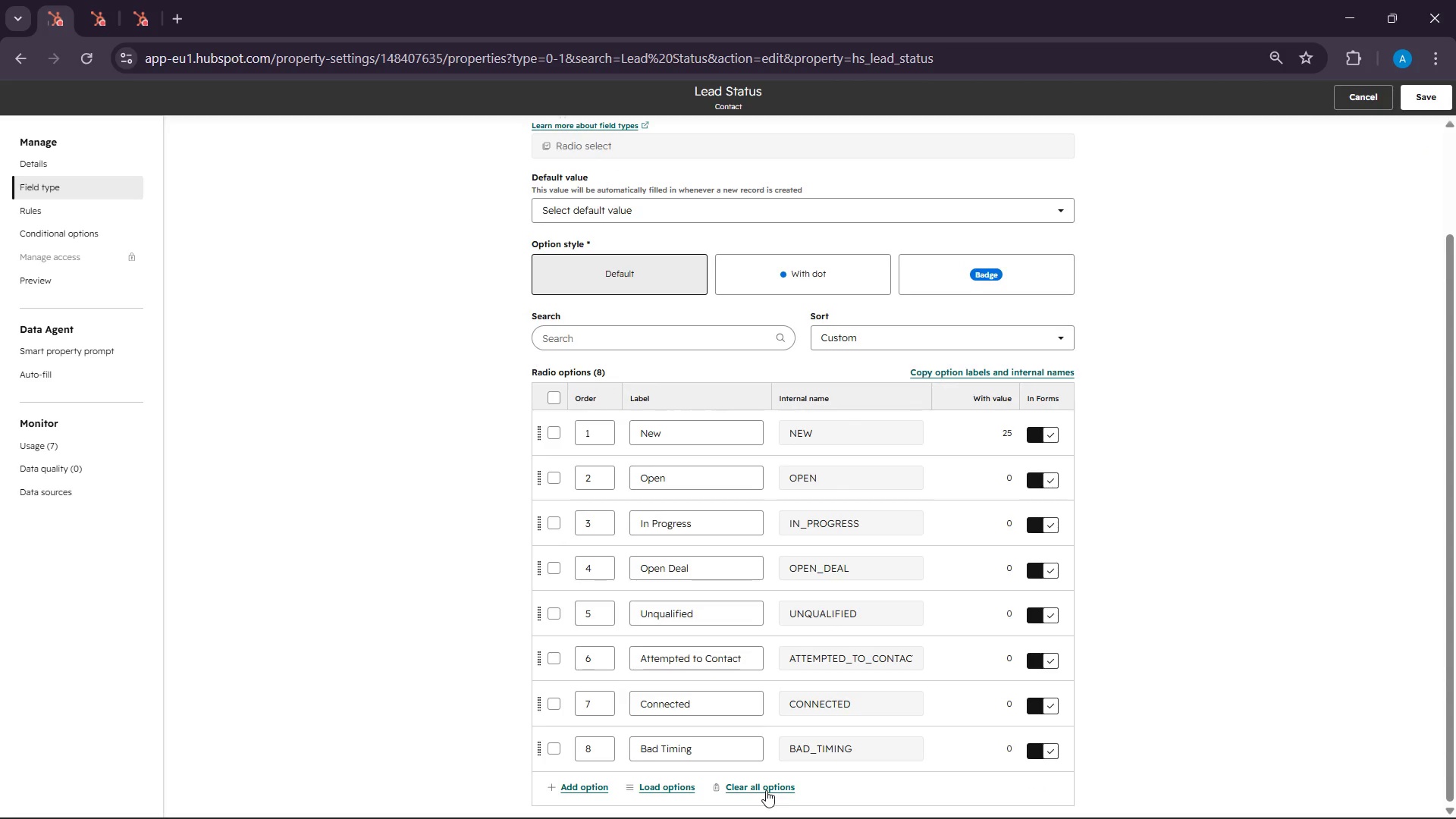 
left_click([766, 790])
 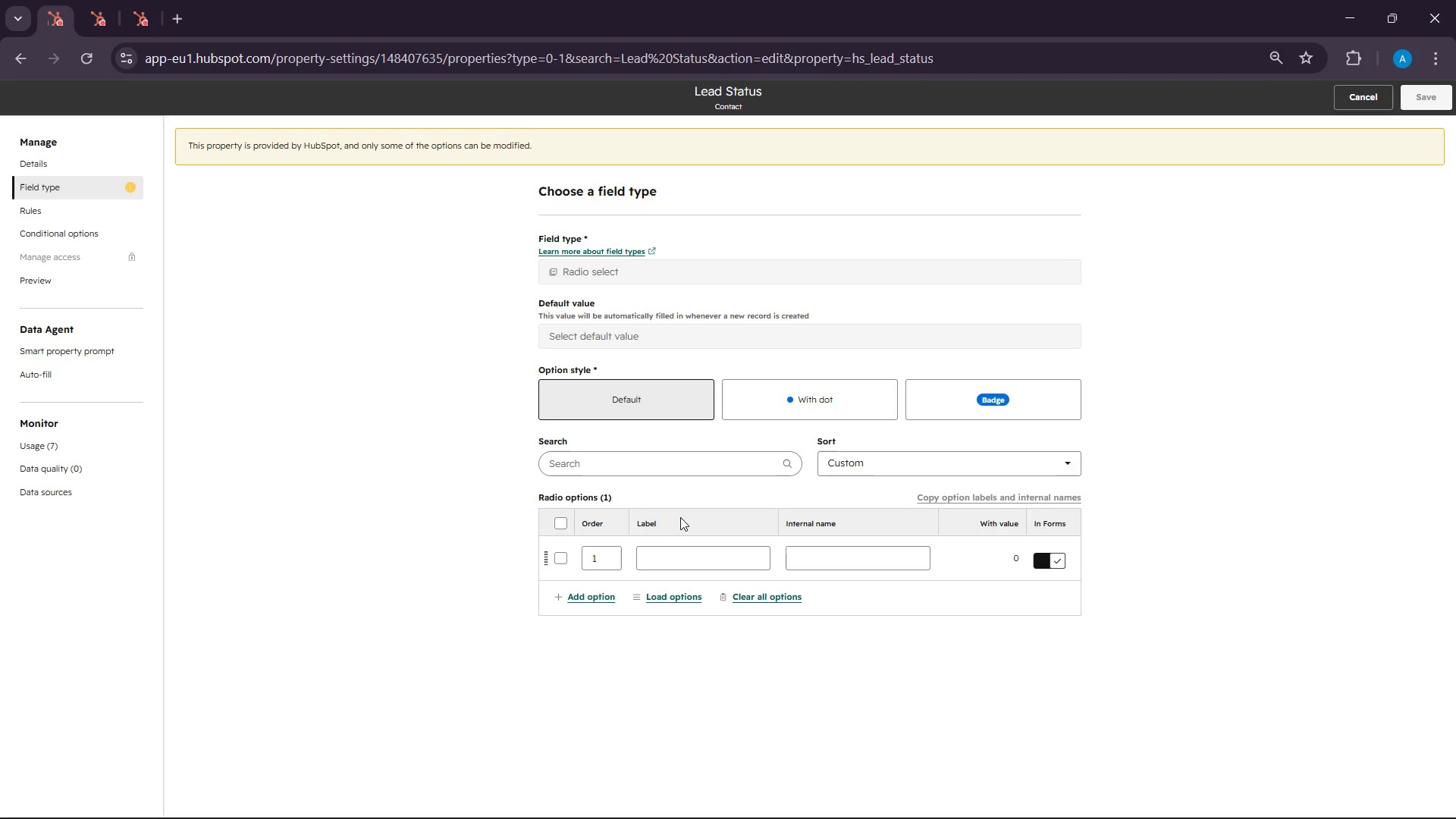 
scroll: coordinate [689, 535], scroll_direction: down, amount: 3.0
 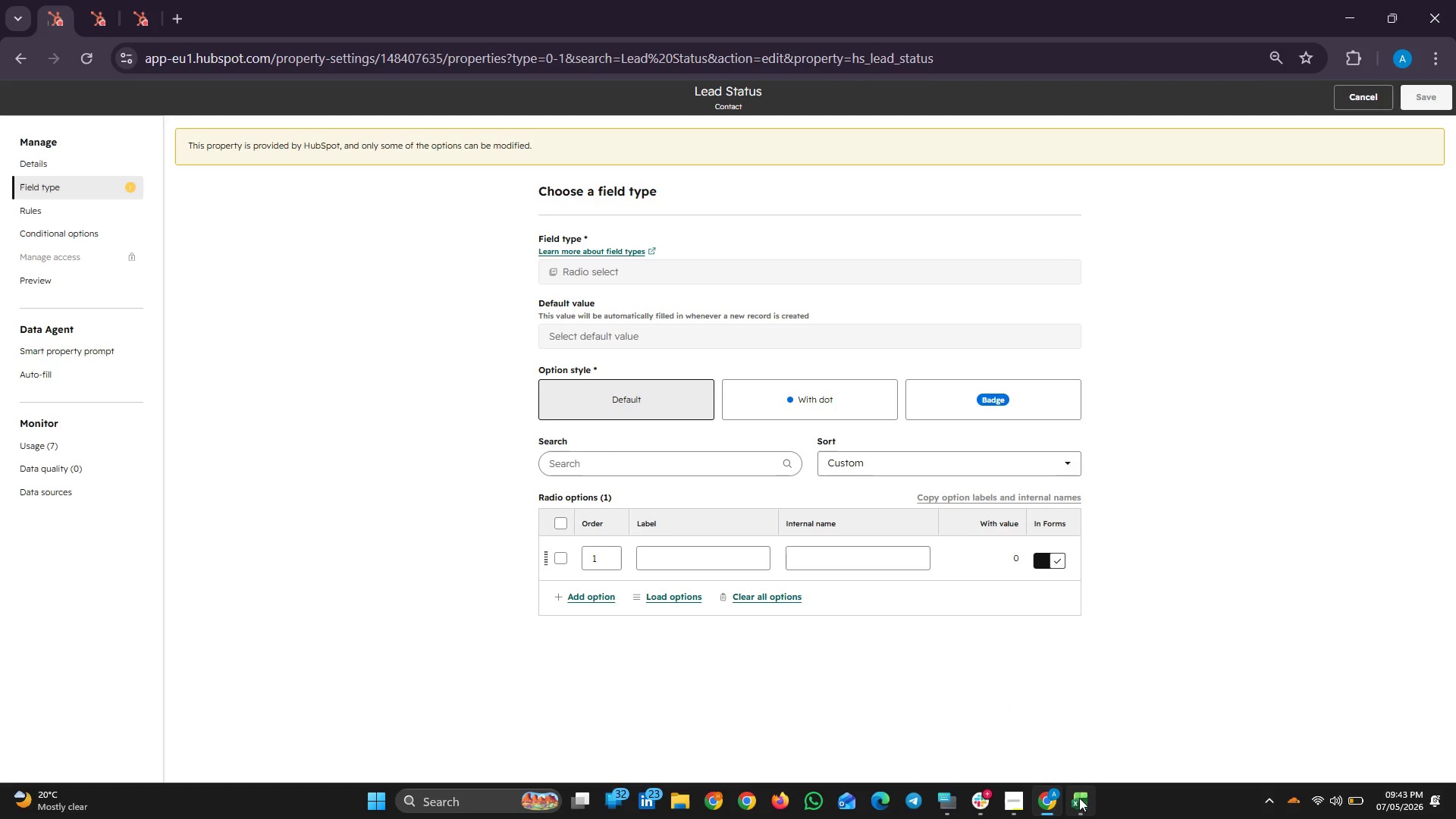 
left_click([1079, 798])
 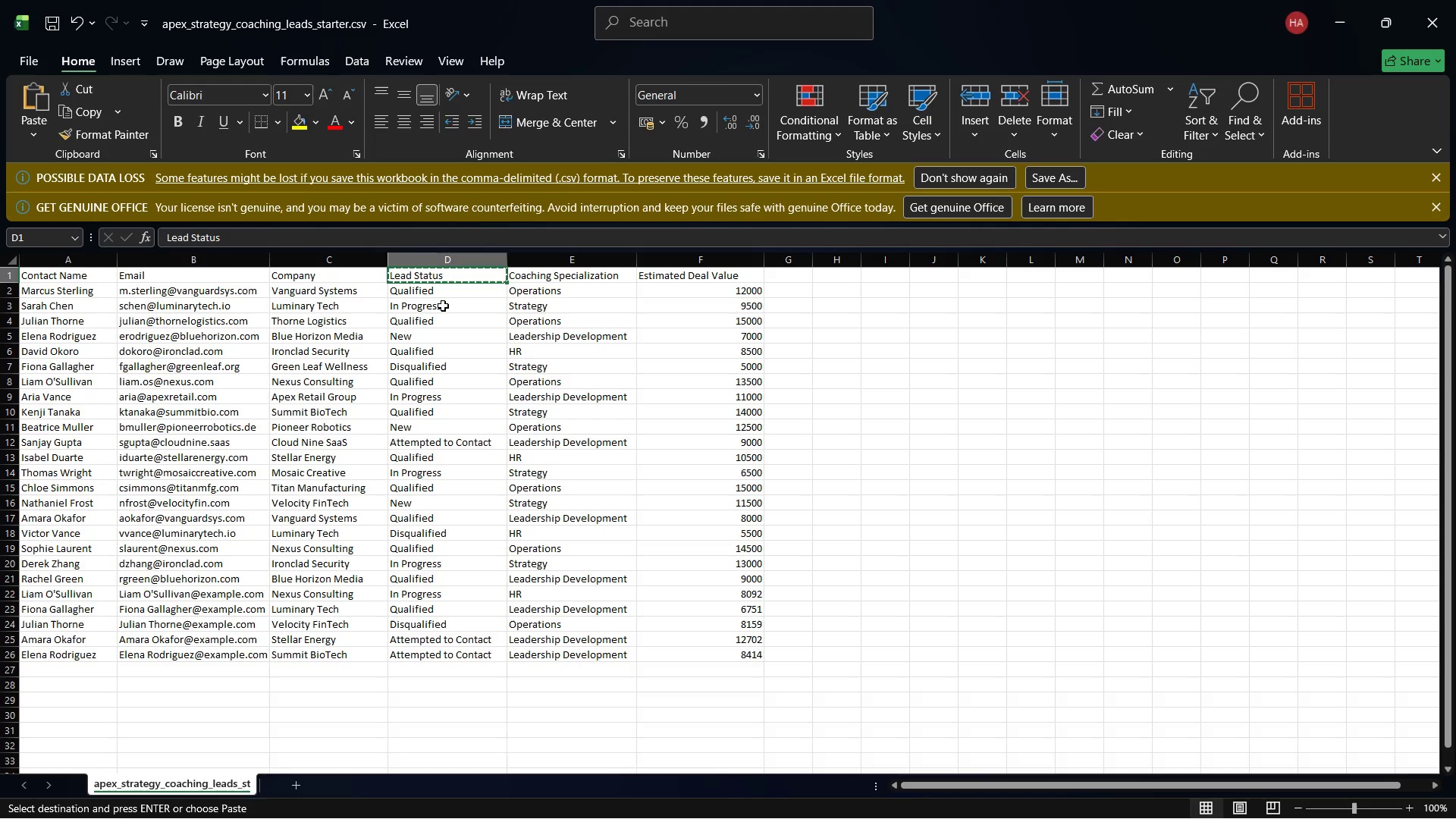 
left_click([438, 286])
 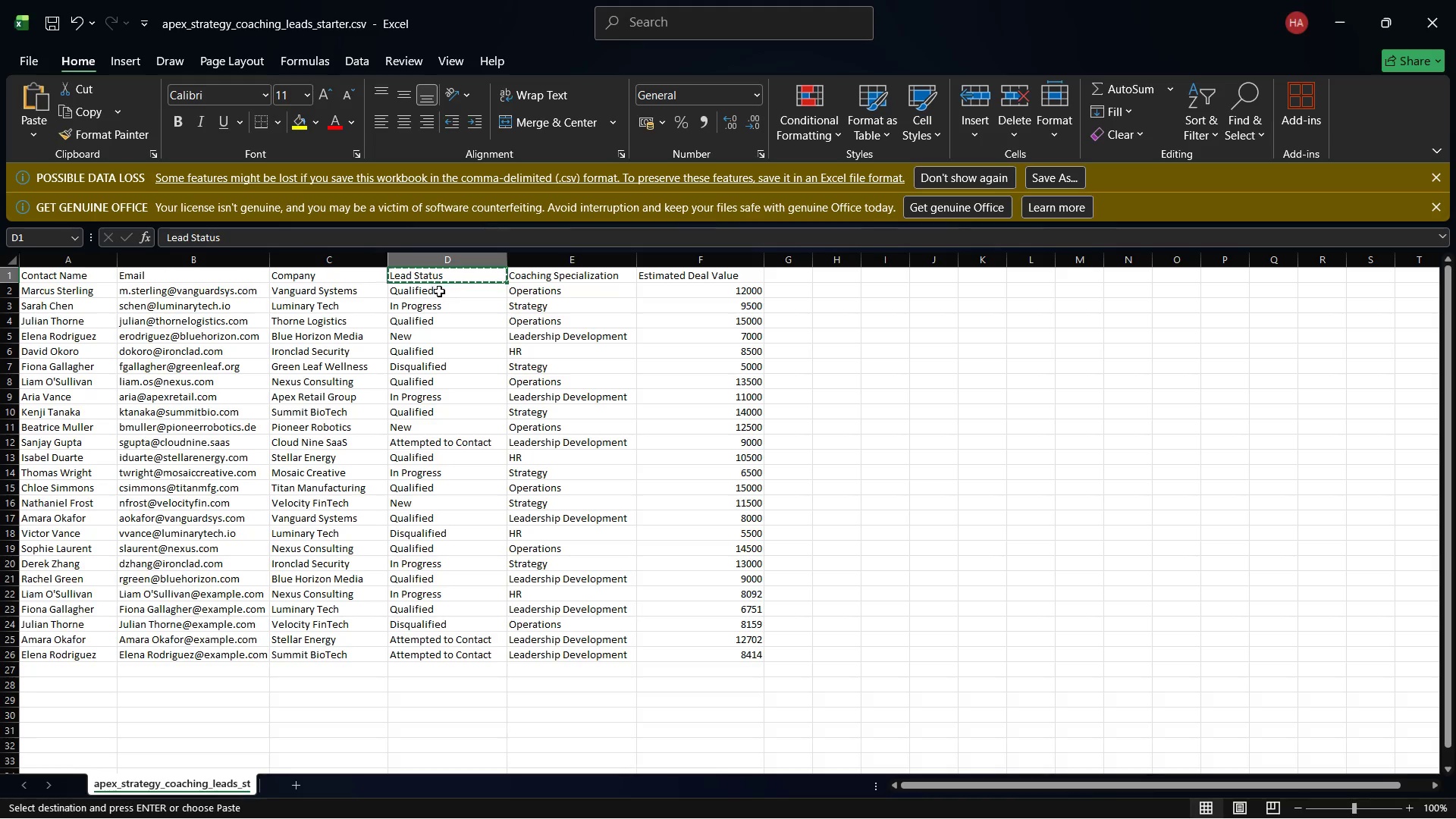 
left_click([439, 291])
 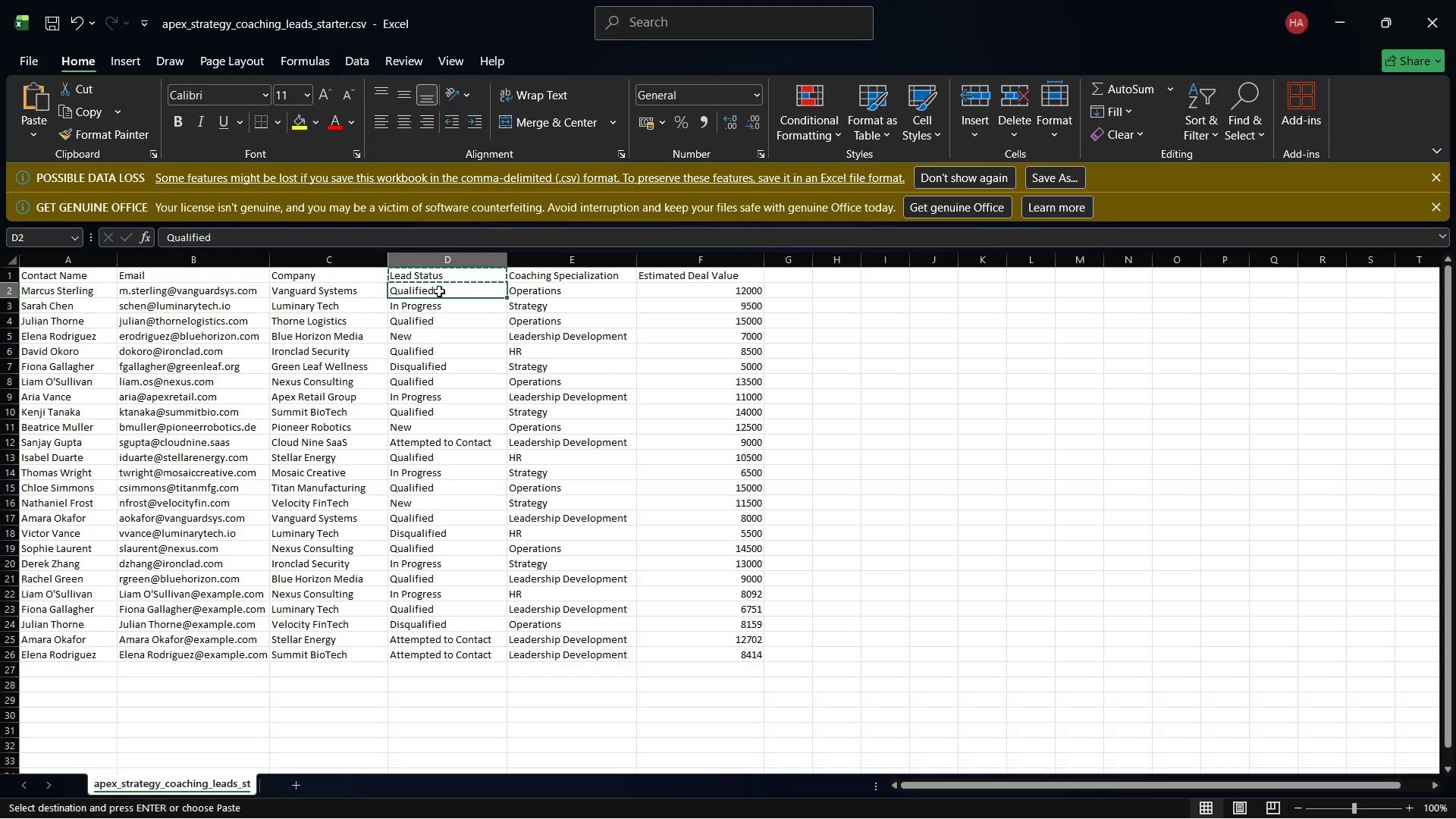 
right_click([439, 291])
 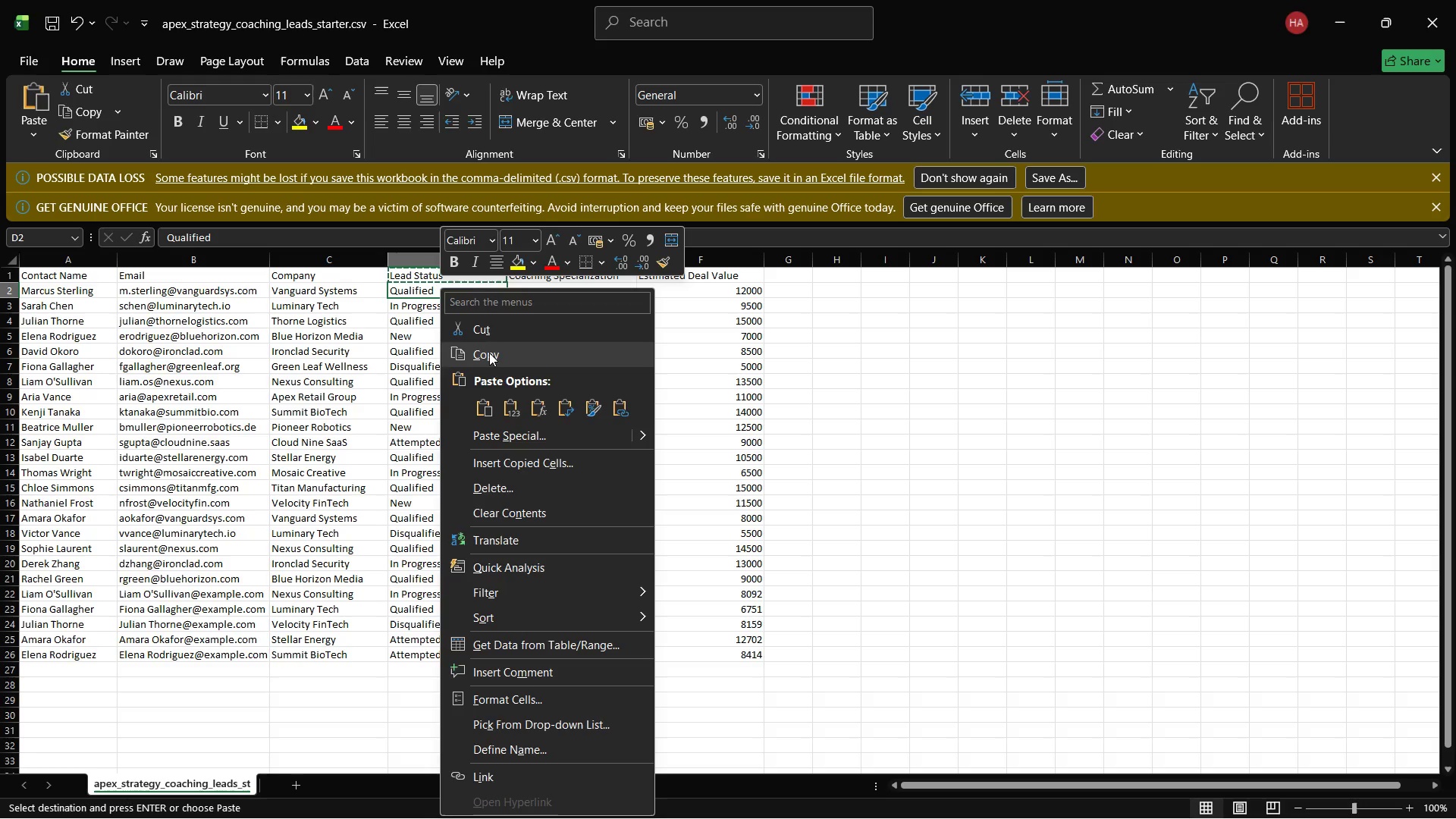 
left_click([489, 353])
 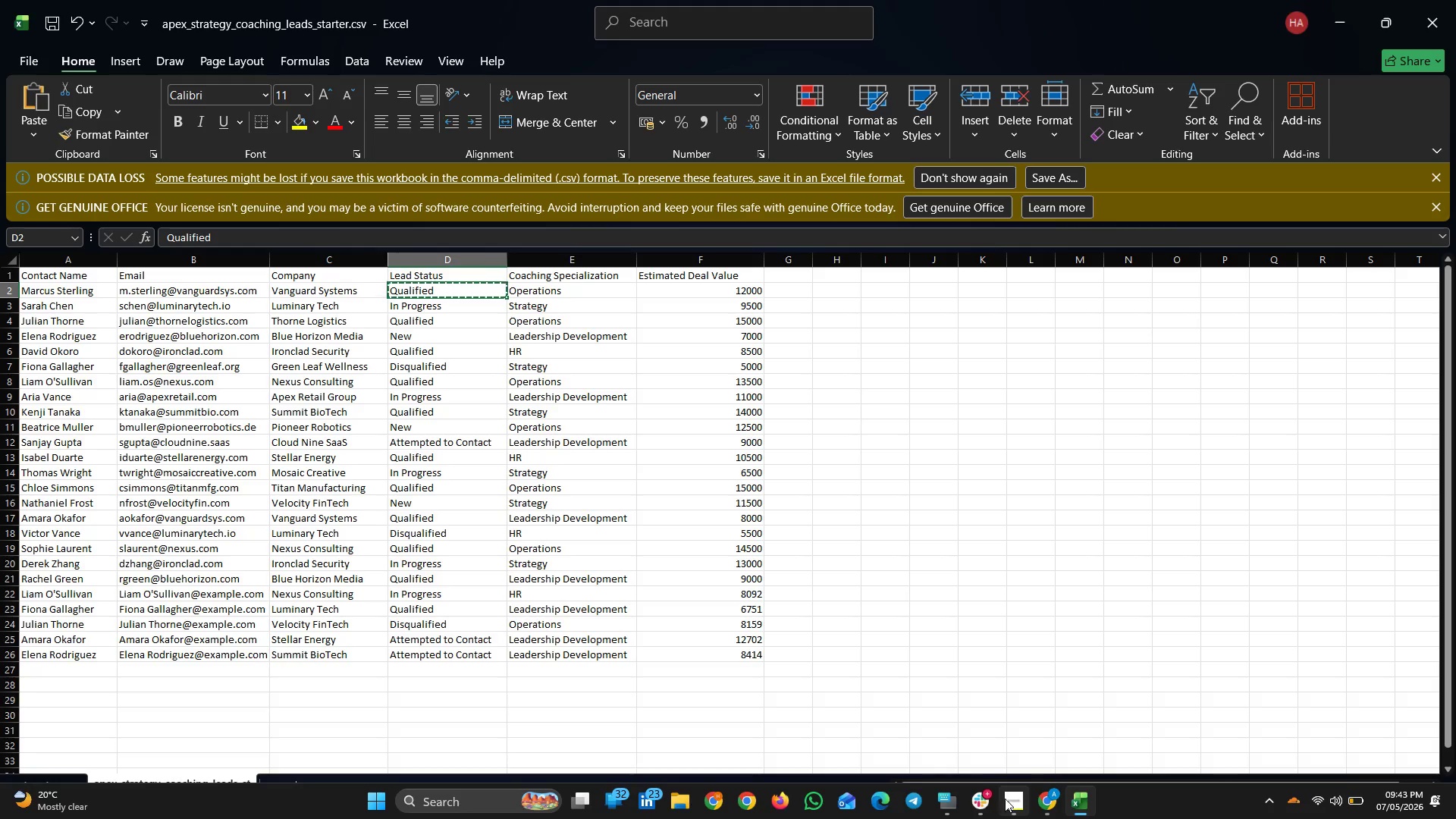 
left_click([1006, 799])